 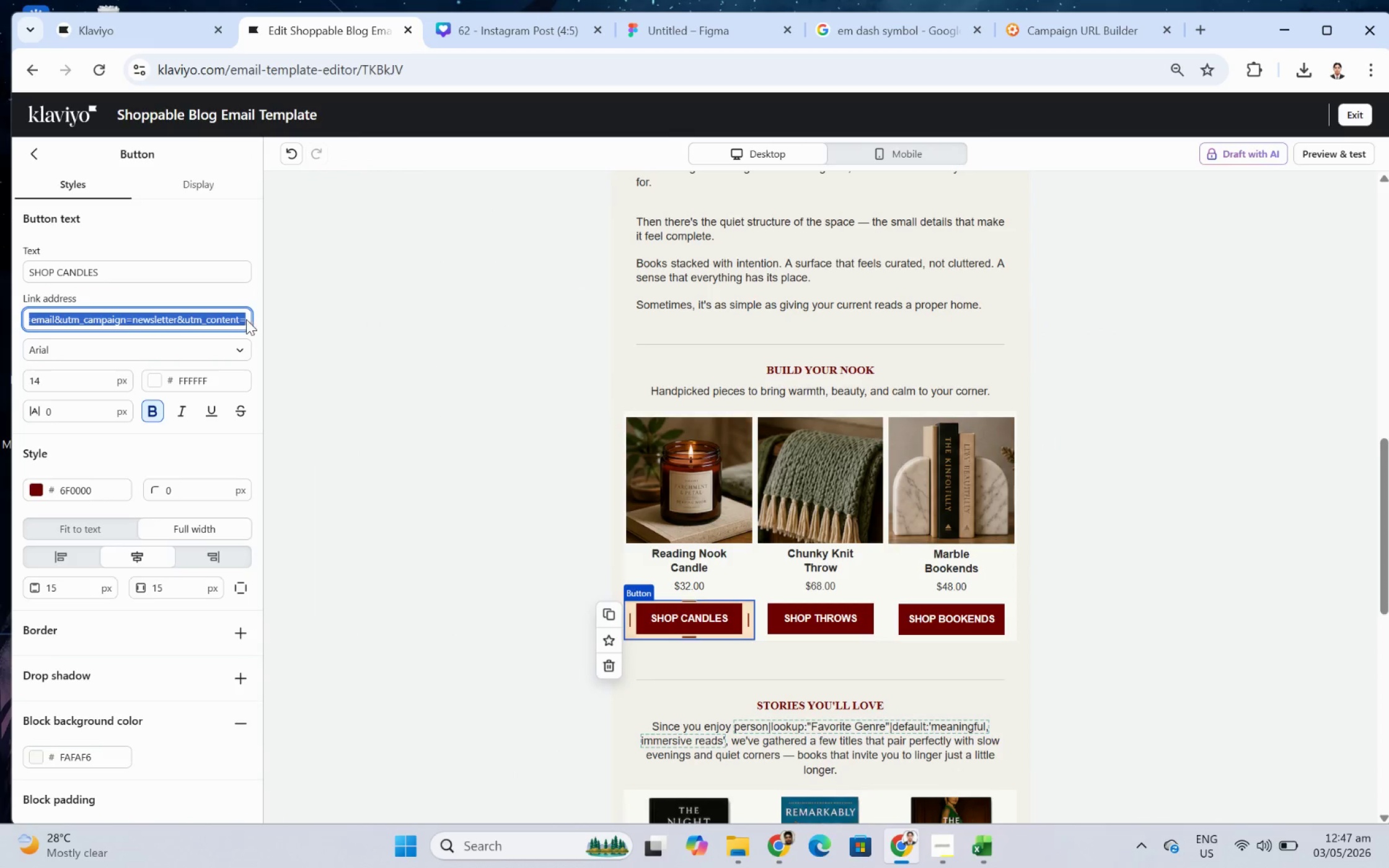 
left_click([239, 319])
 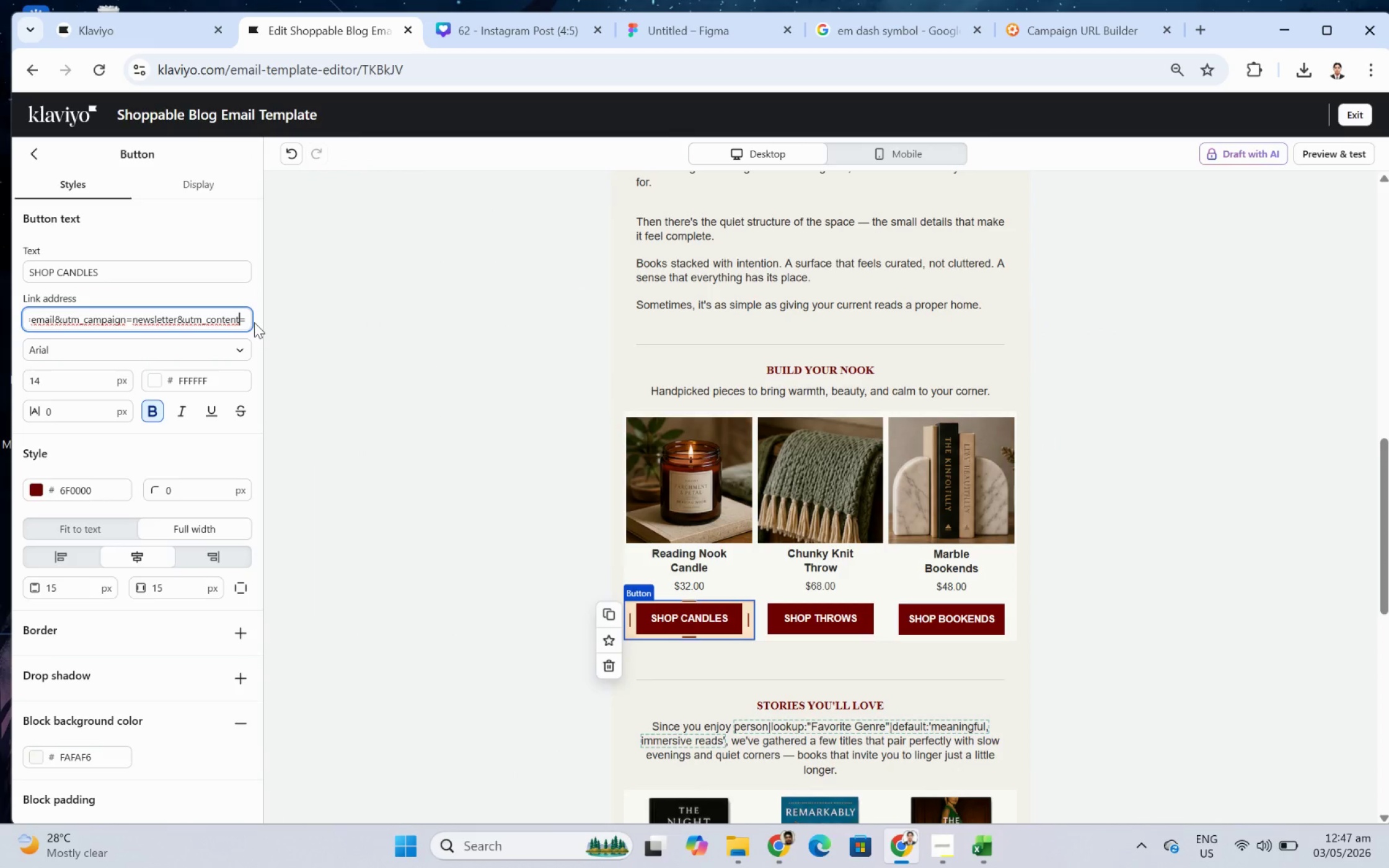 
key(ArrowRight)
 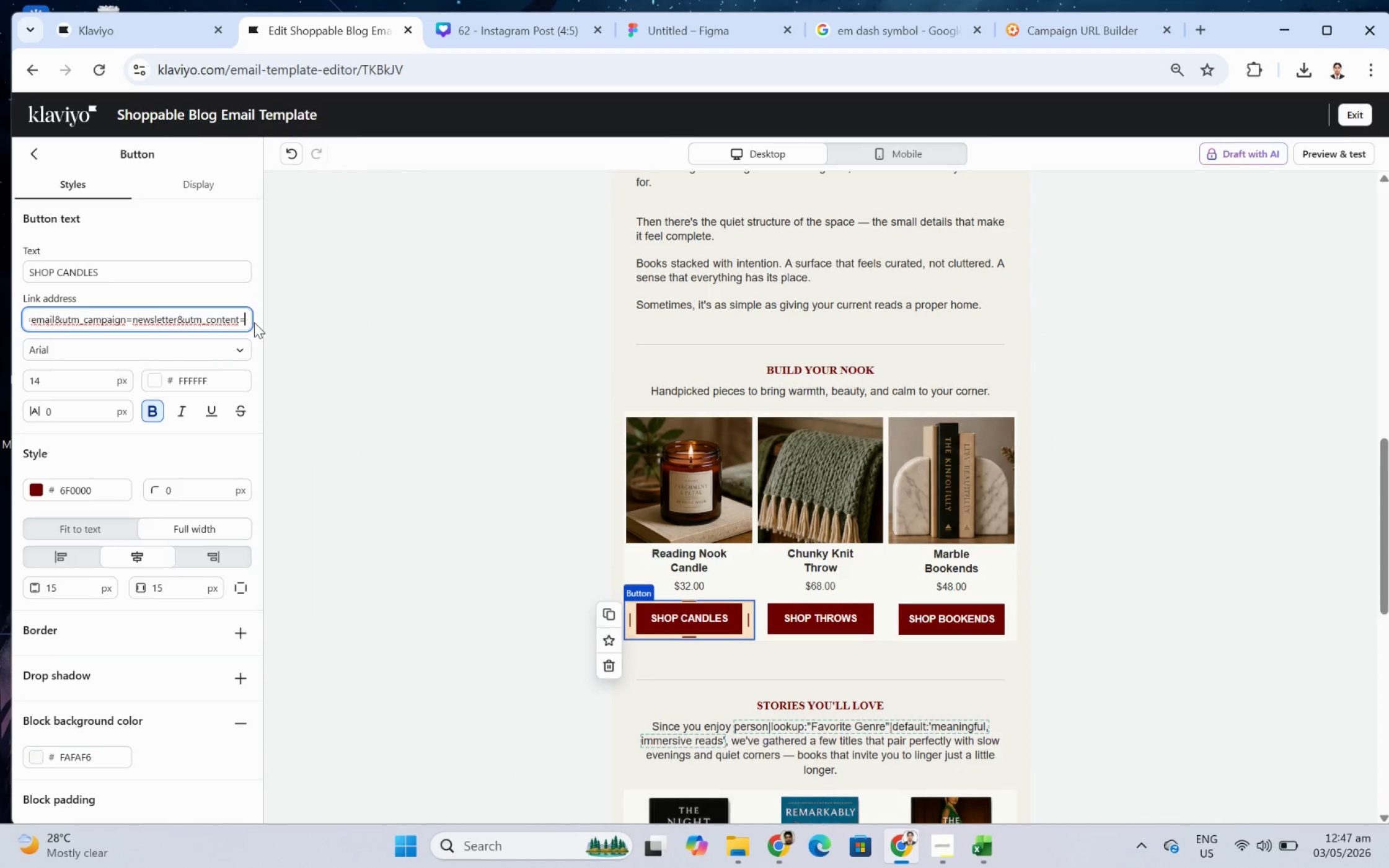 
key(ArrowRight)
 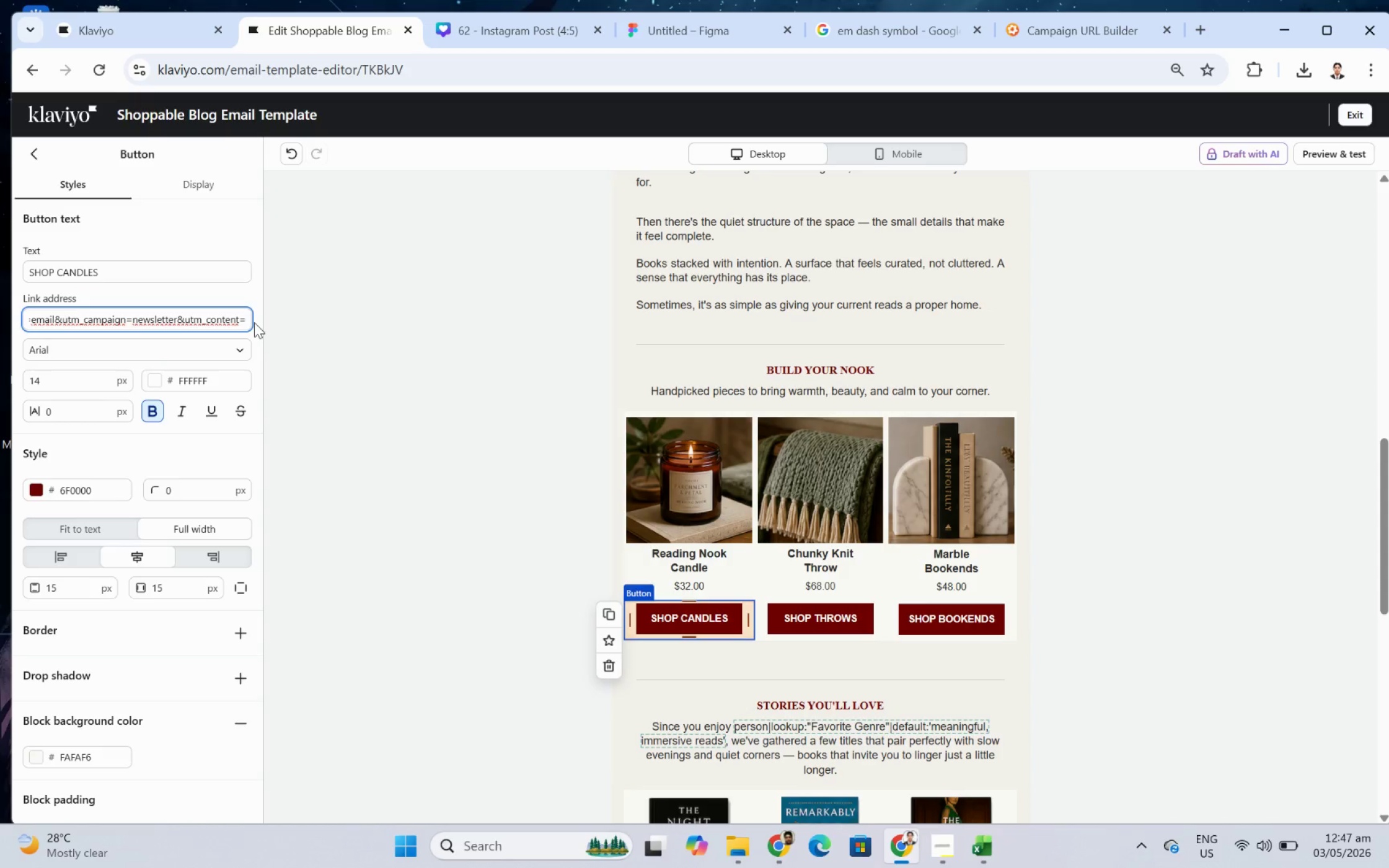 
type(blog)
 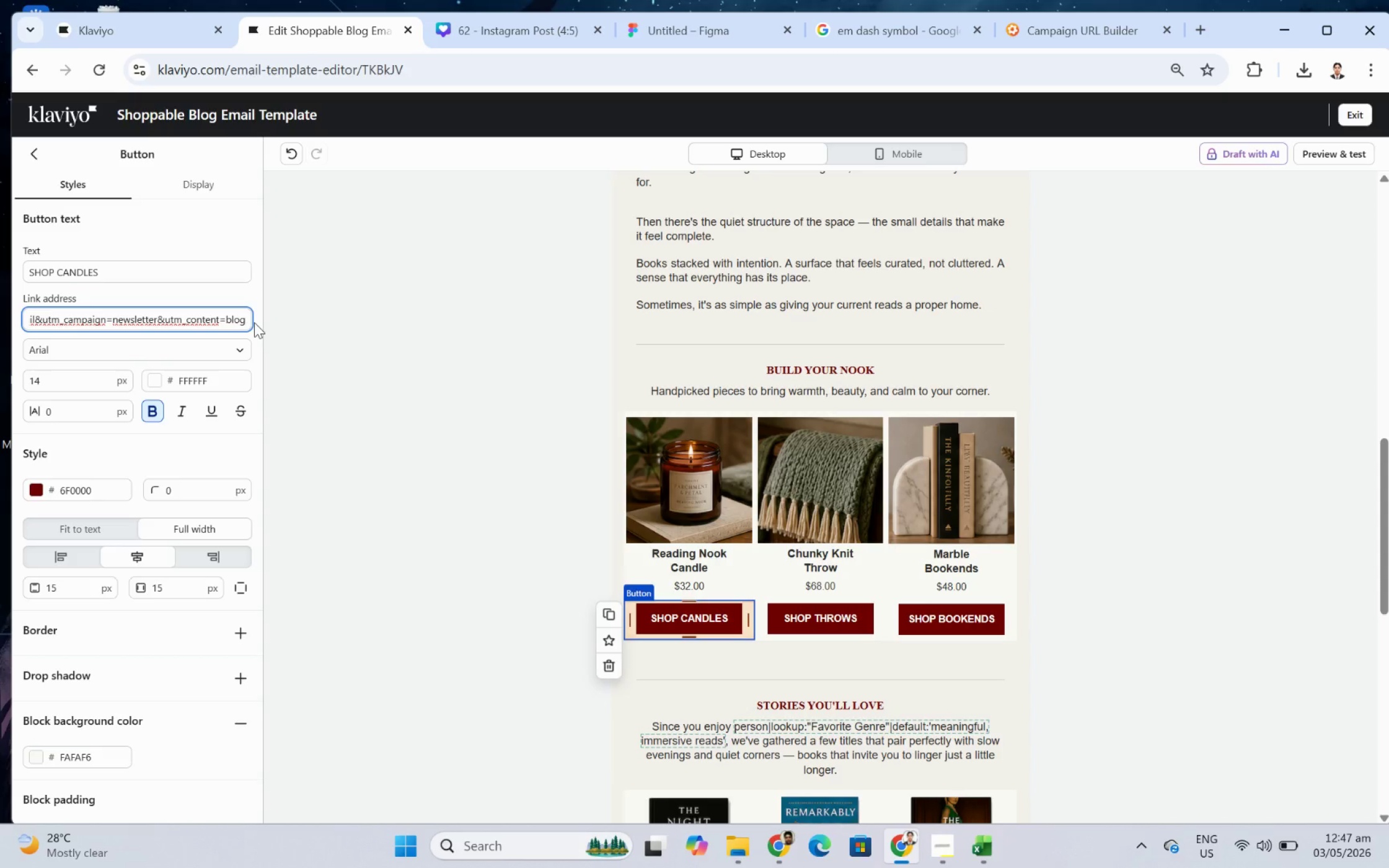 
key(Control+A)
 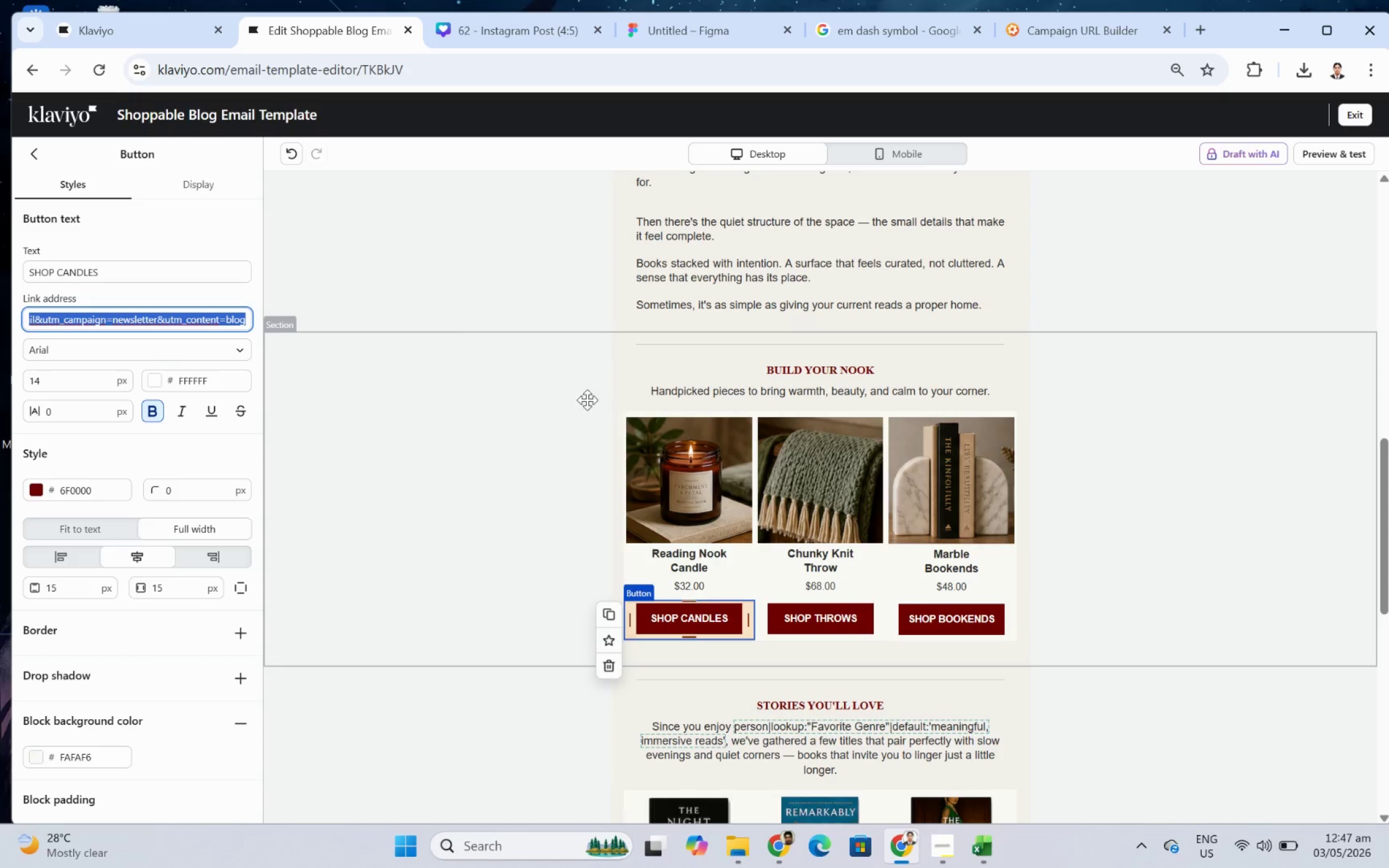 
key(Control+C)
 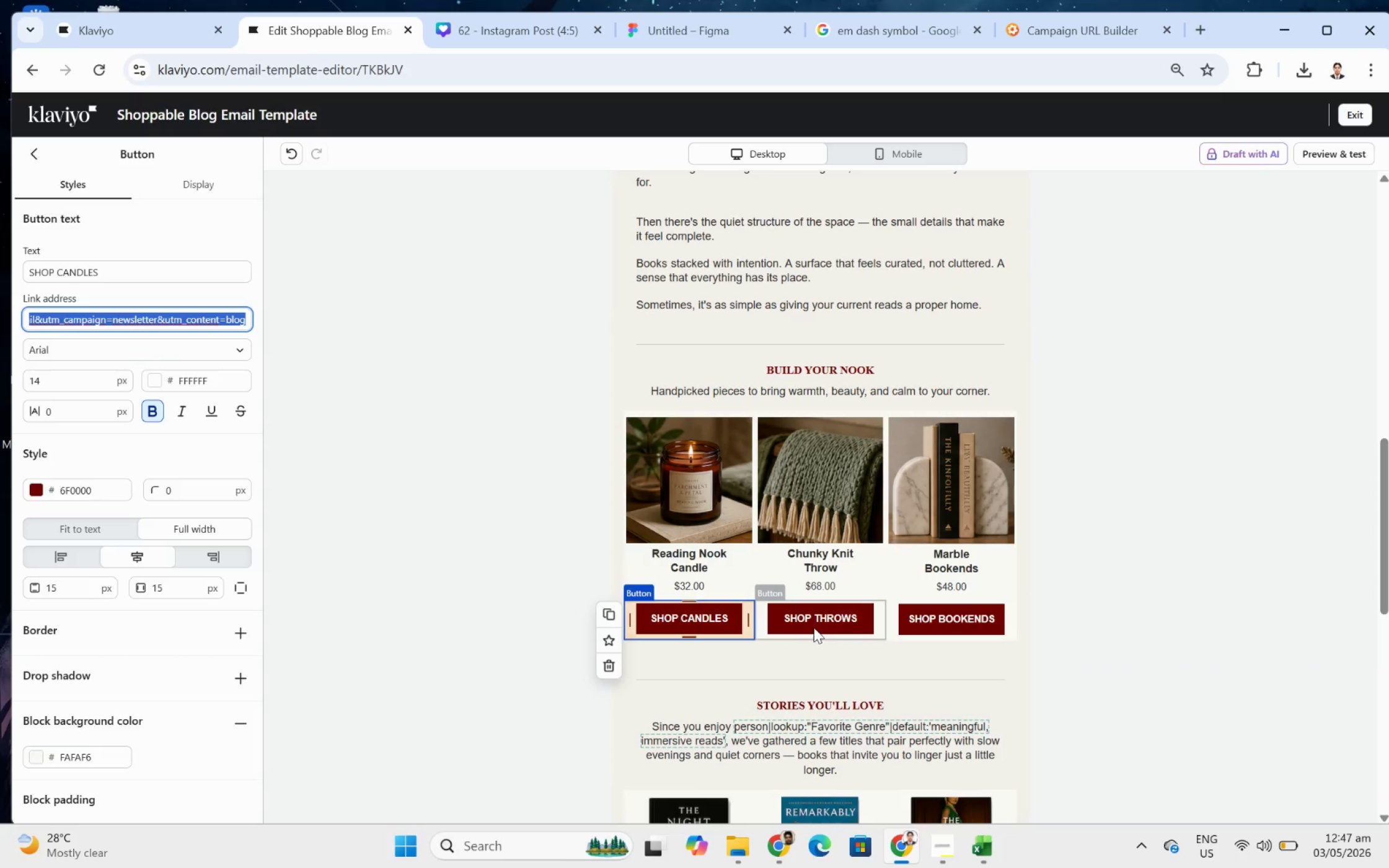 
left_click([817, 623])
 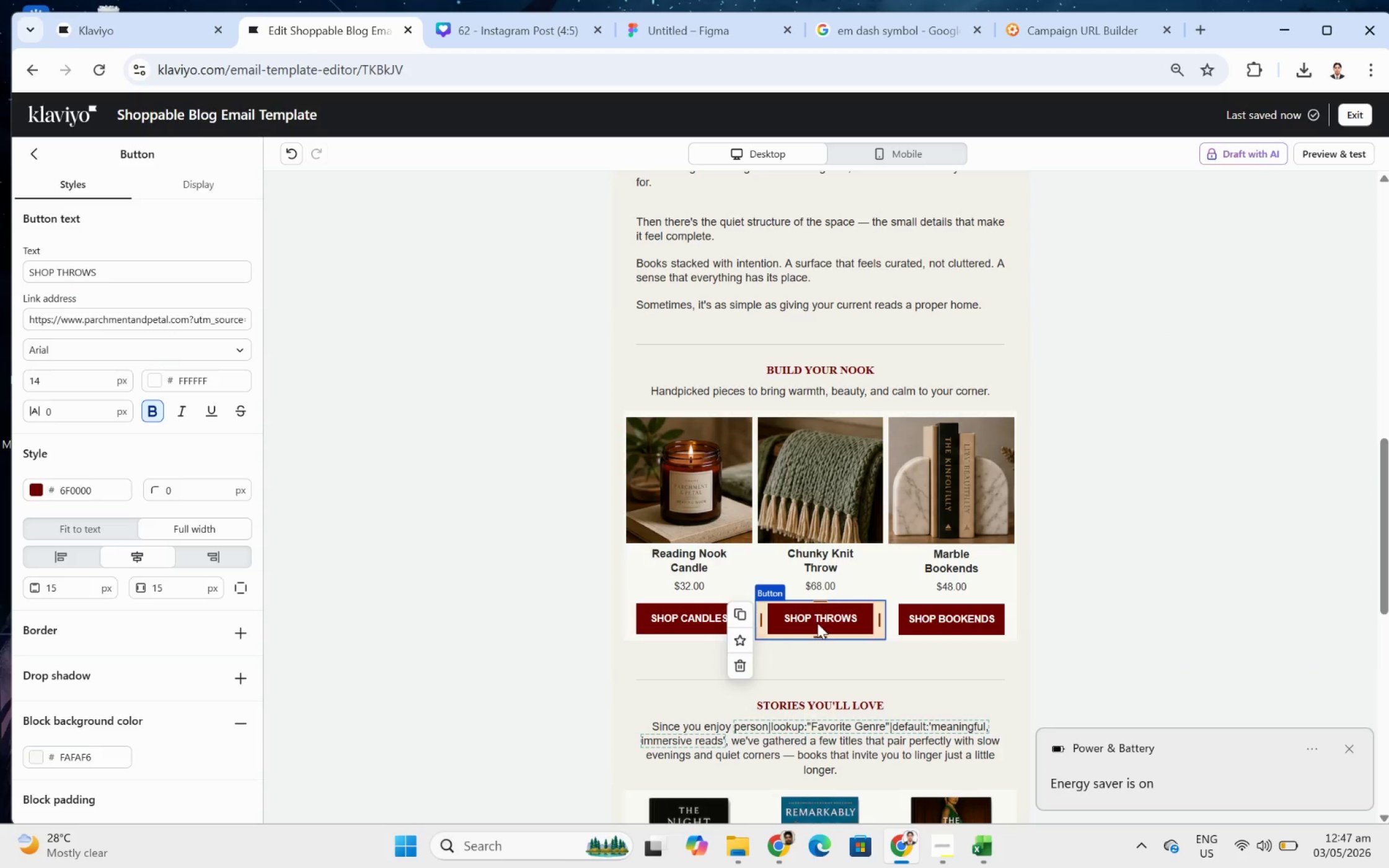 
wait(9.7)
 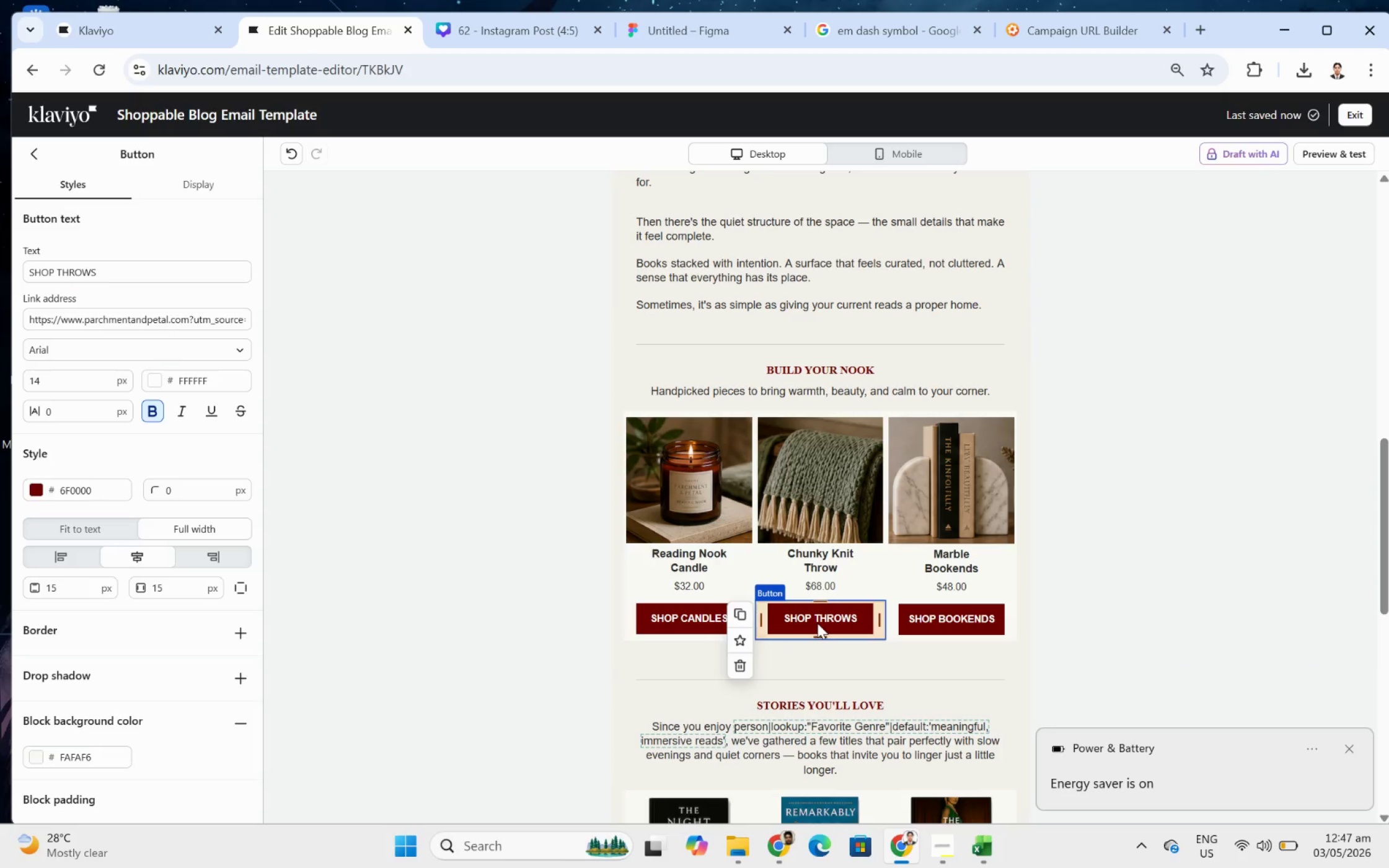 
double_click([172, 318])
 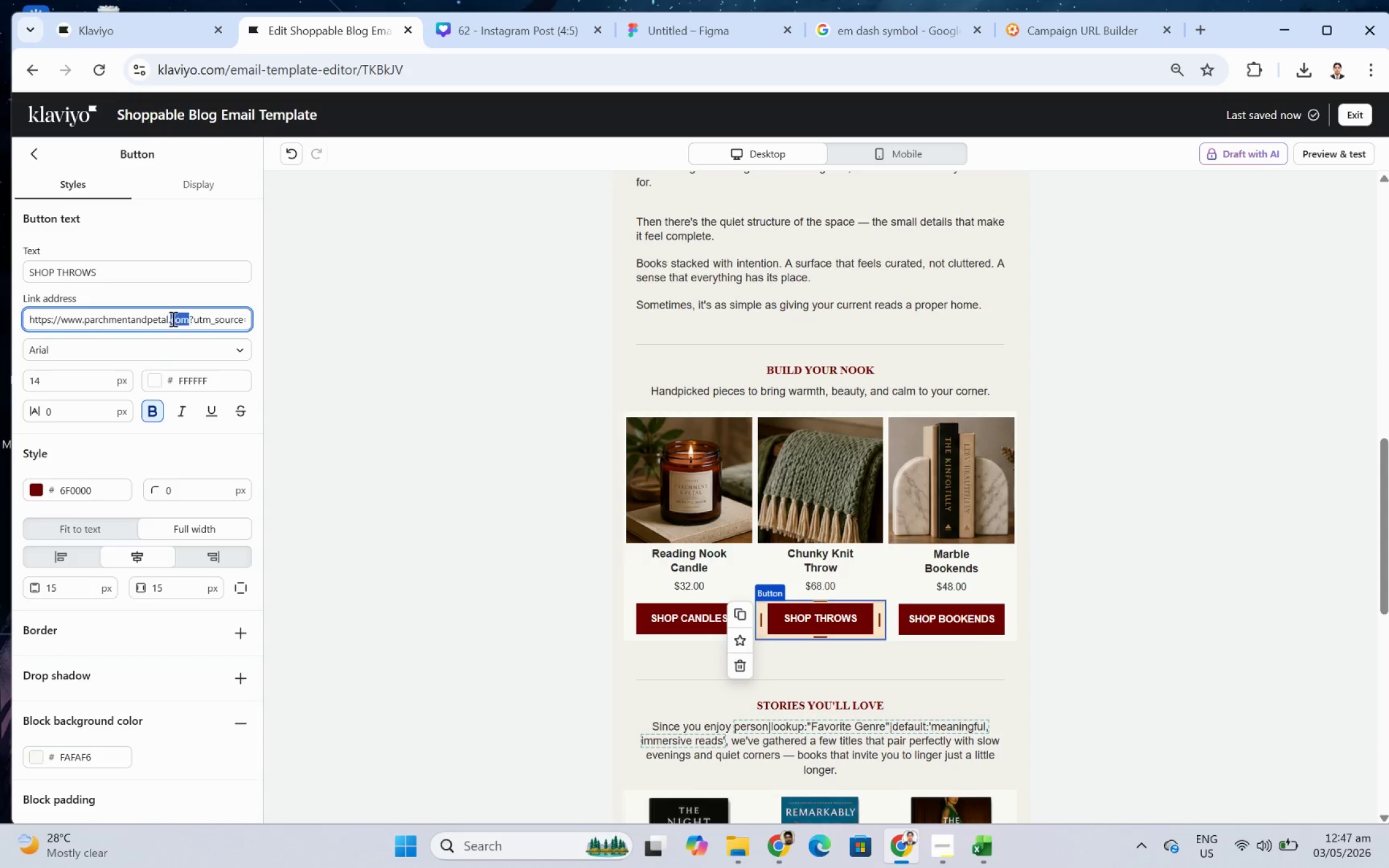 
triple_click([172, 318])
 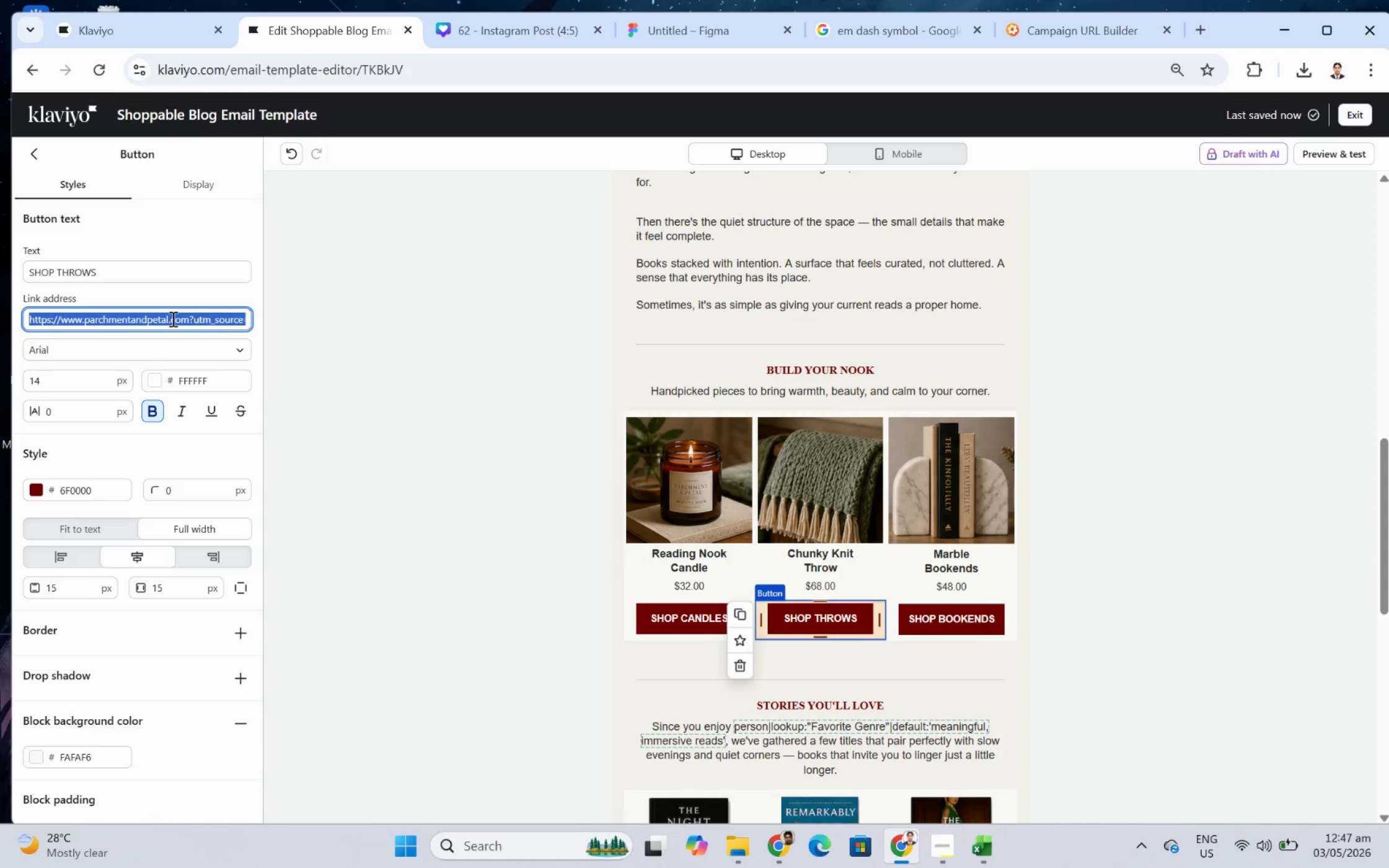 
key(Control+V)
 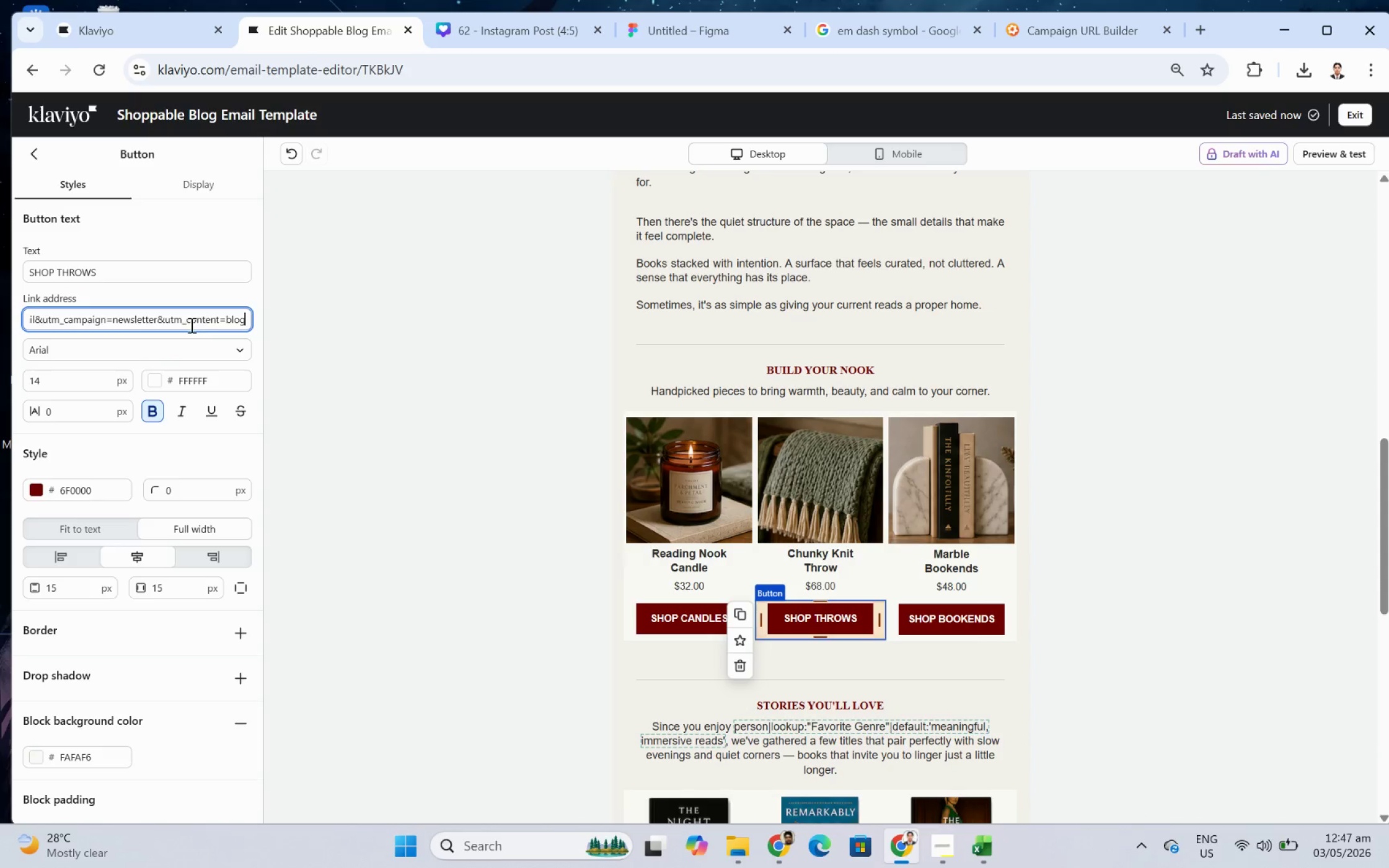 
left_click_drag(start_coordinate=[186, 319], to_coordinate=[0, 324])
 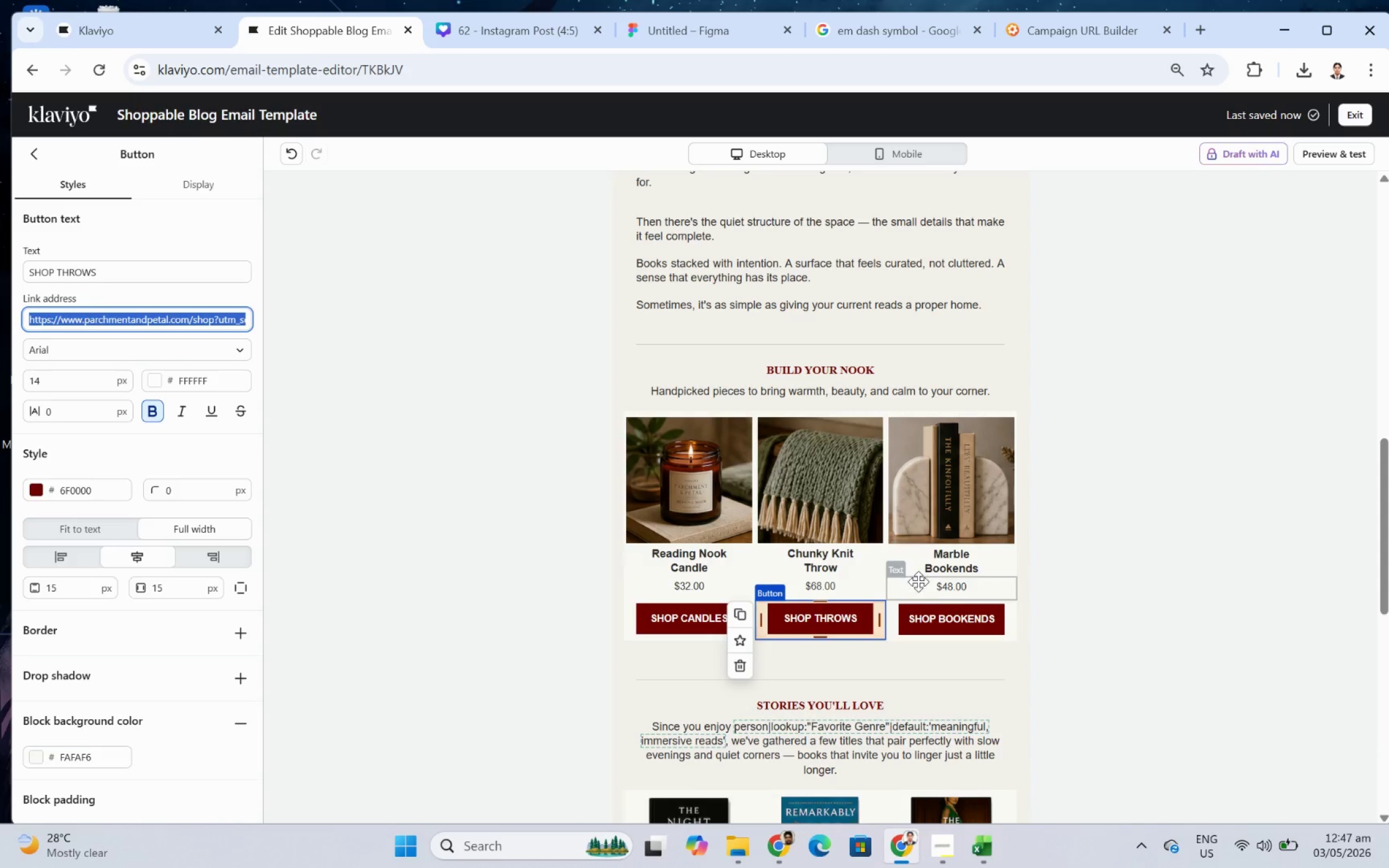 
left_click([968, 630])
 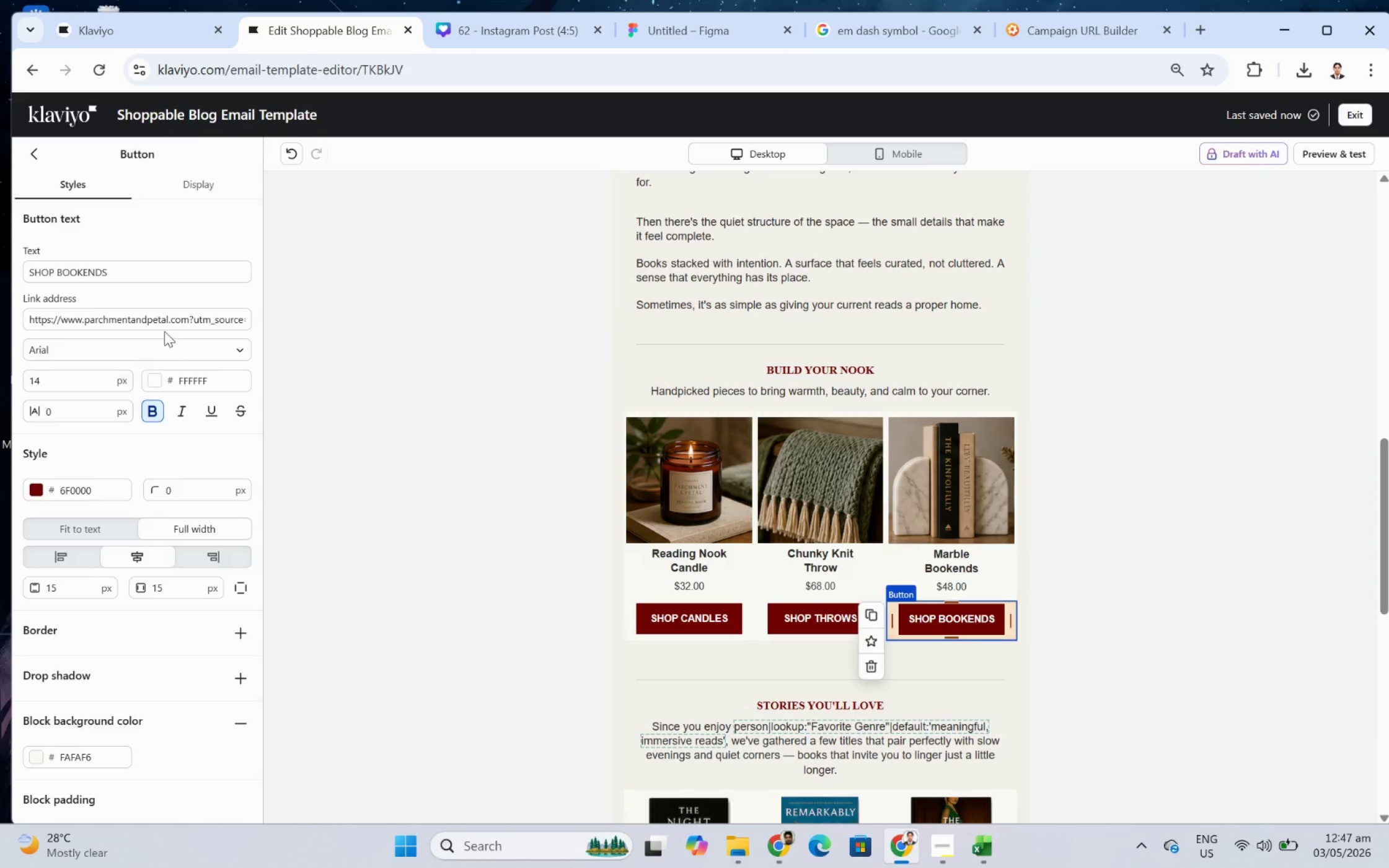 
double_click([168, 323])
 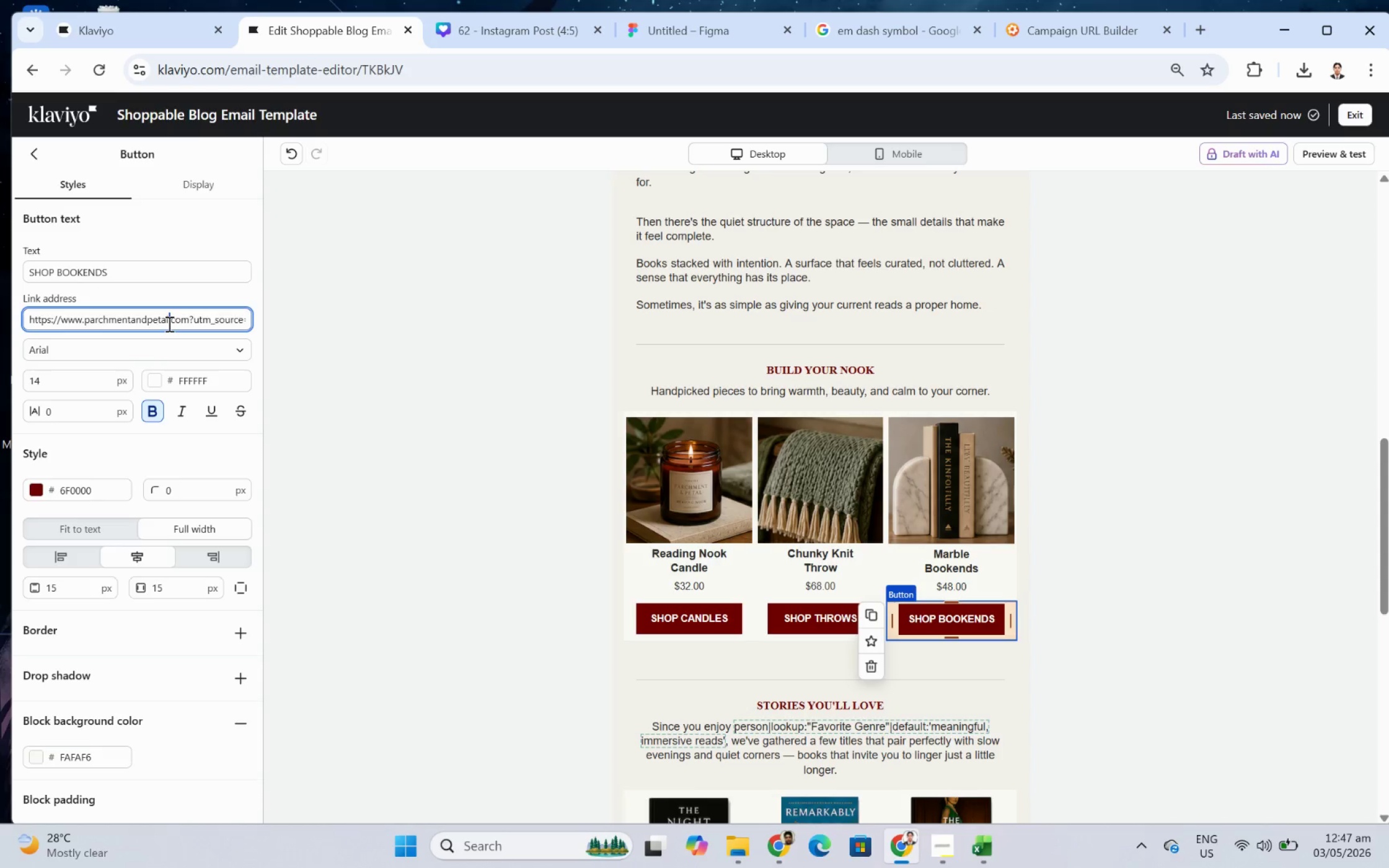 
triple_click([168, 323])
 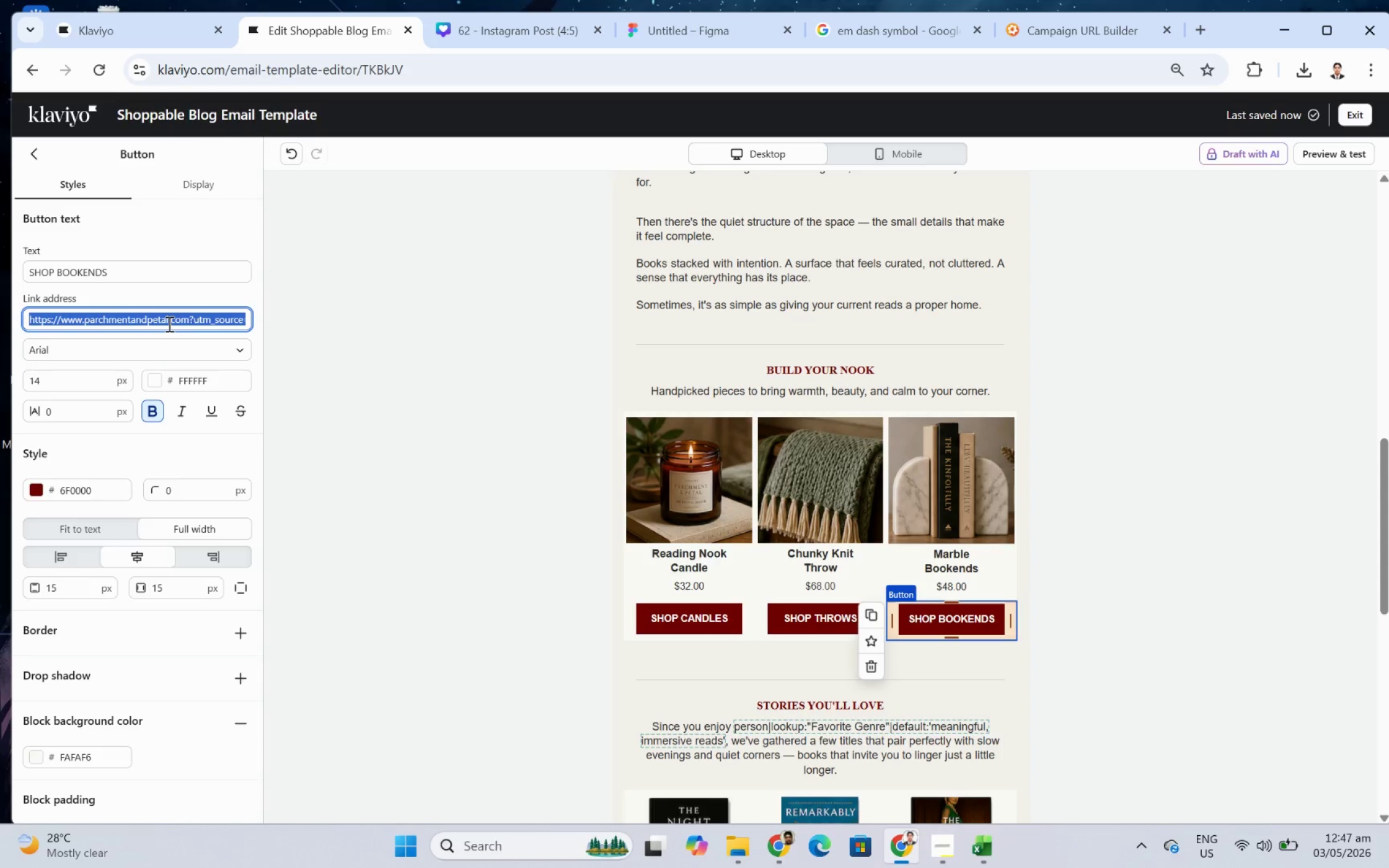 
key(Control+V)
 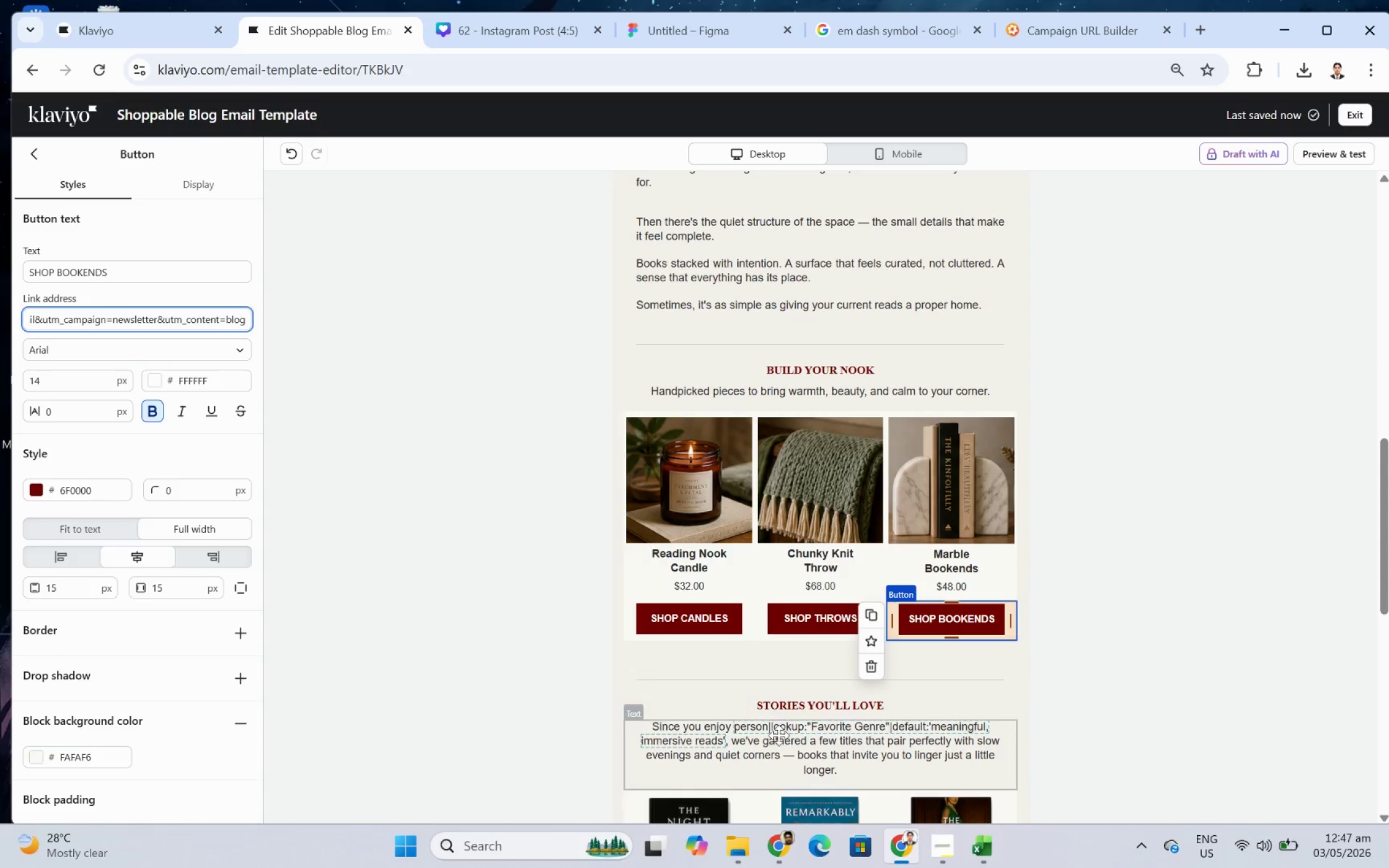 
scroll: coordinate [778, 729], scroll_direction: down, amount: 2.0
 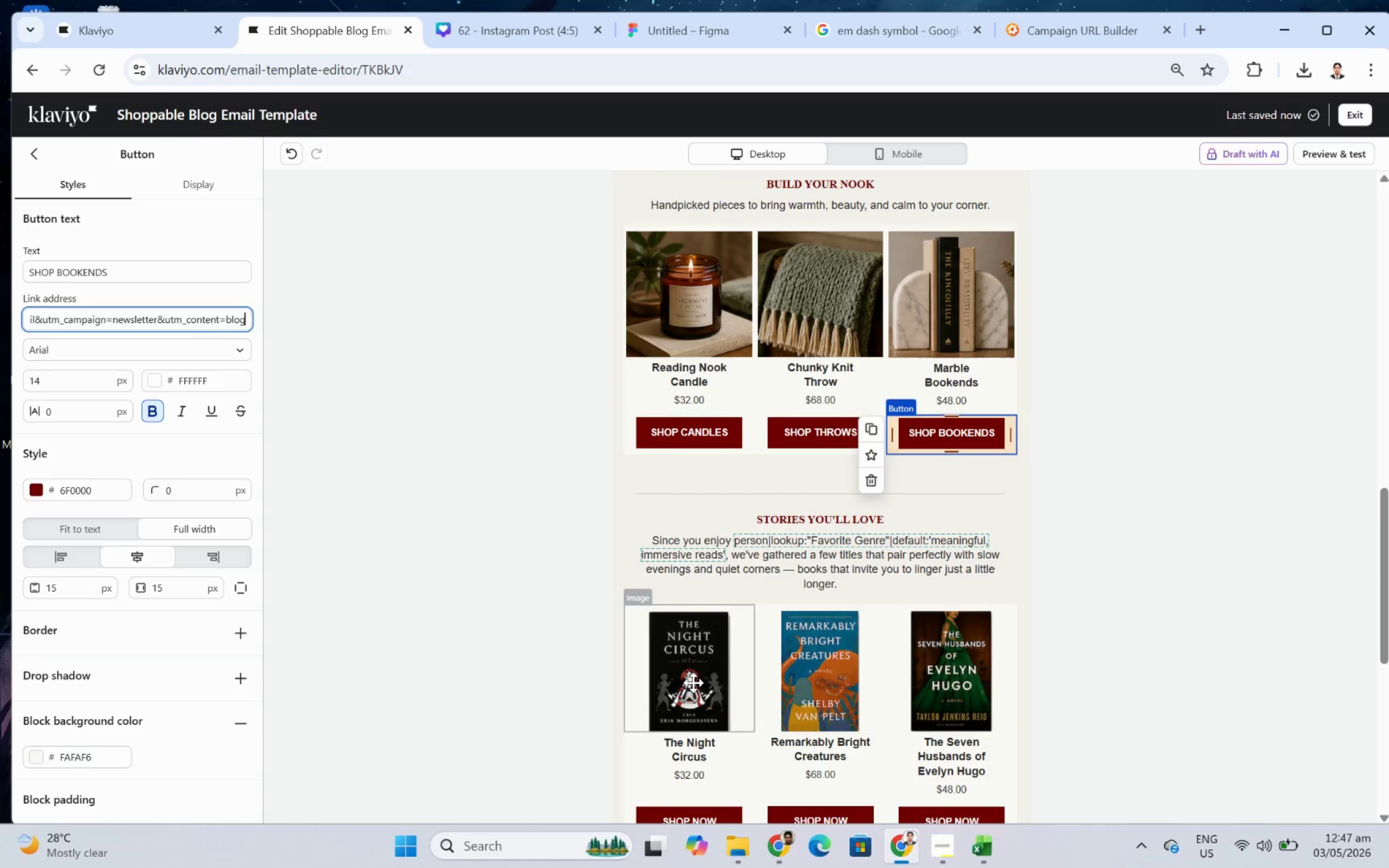 
left_click([693, 682])
 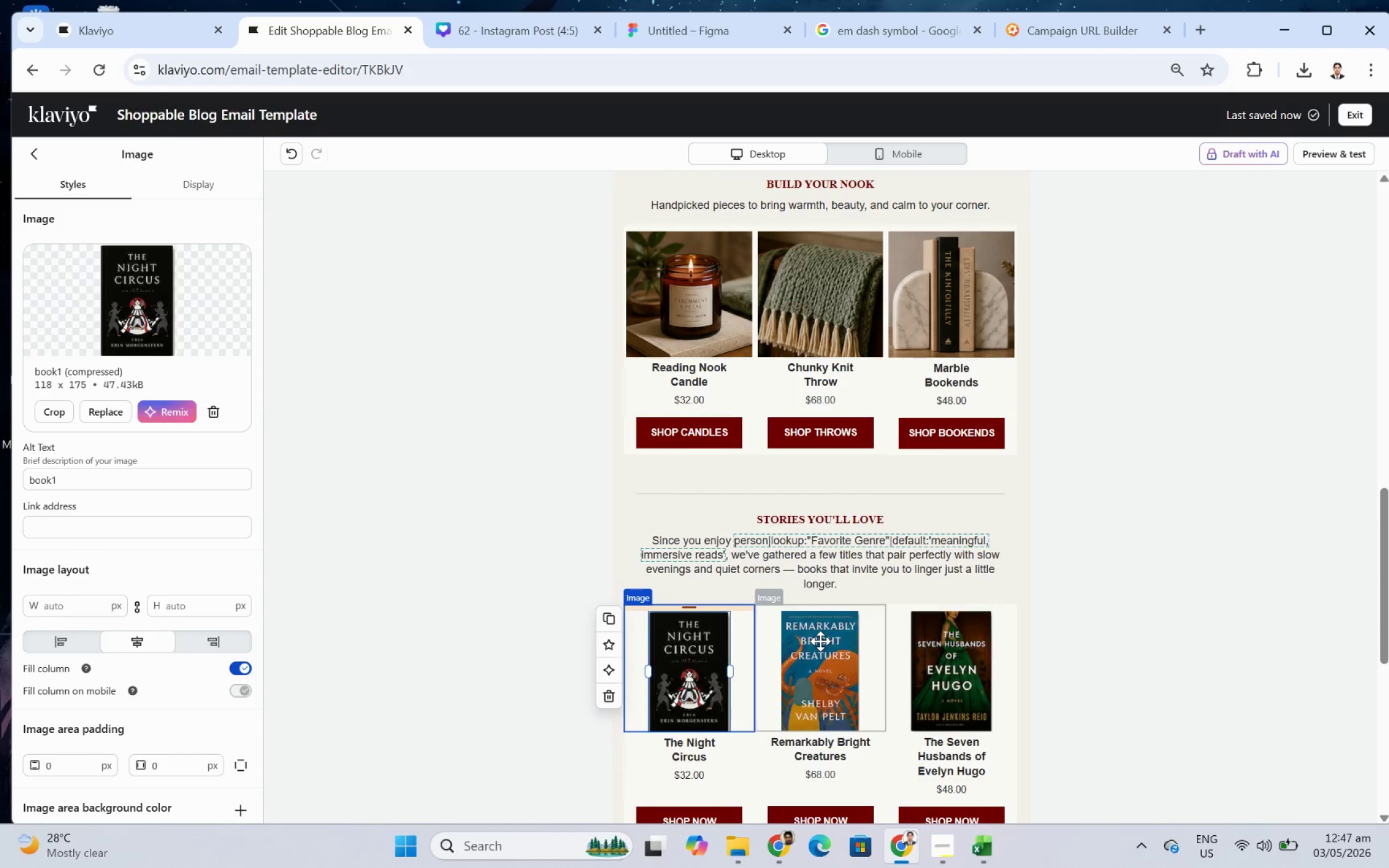 
scroll: coordinate [820, 641], scroll_direction: down, amount: 2.0
 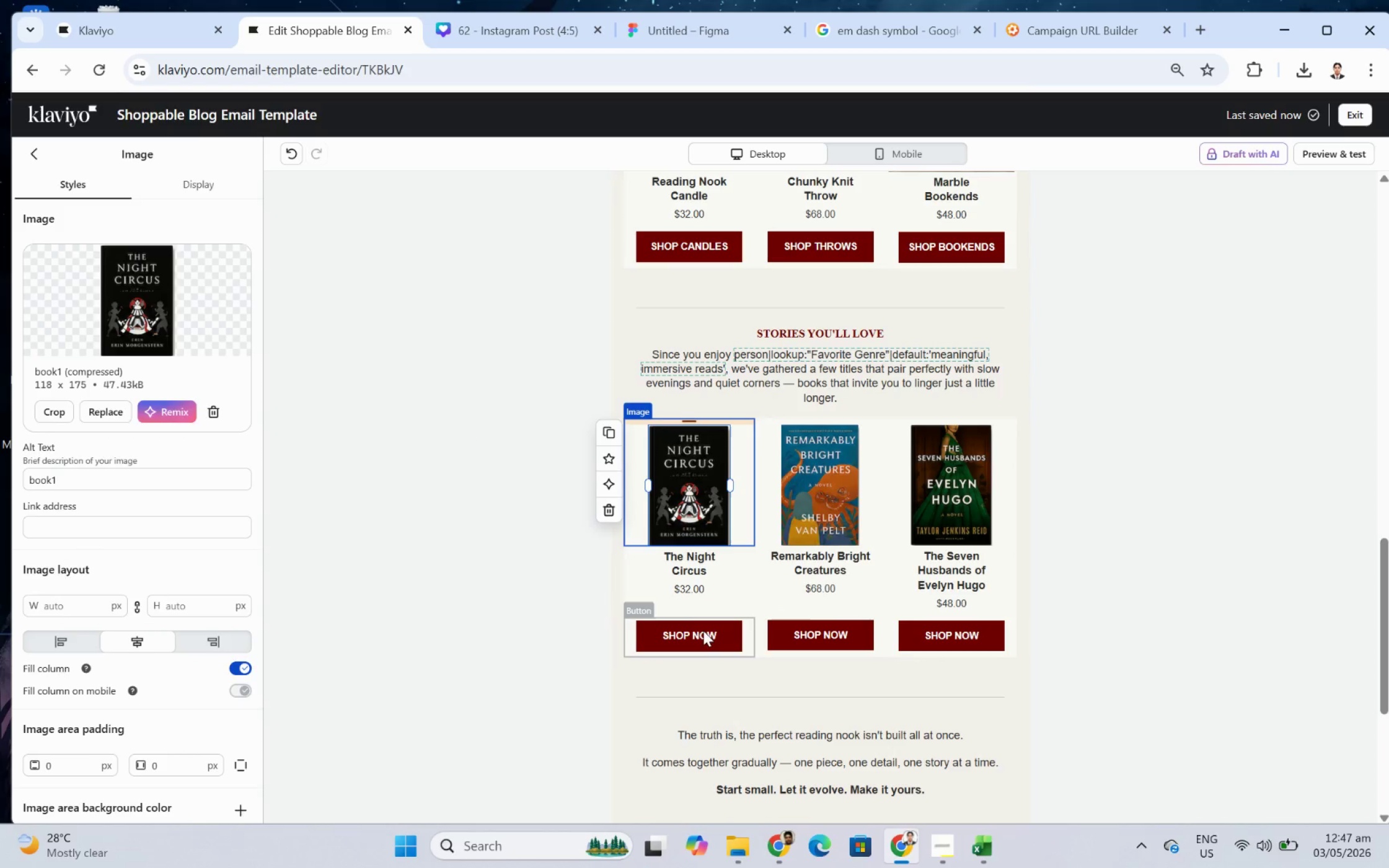 
left_click([704, 633])
 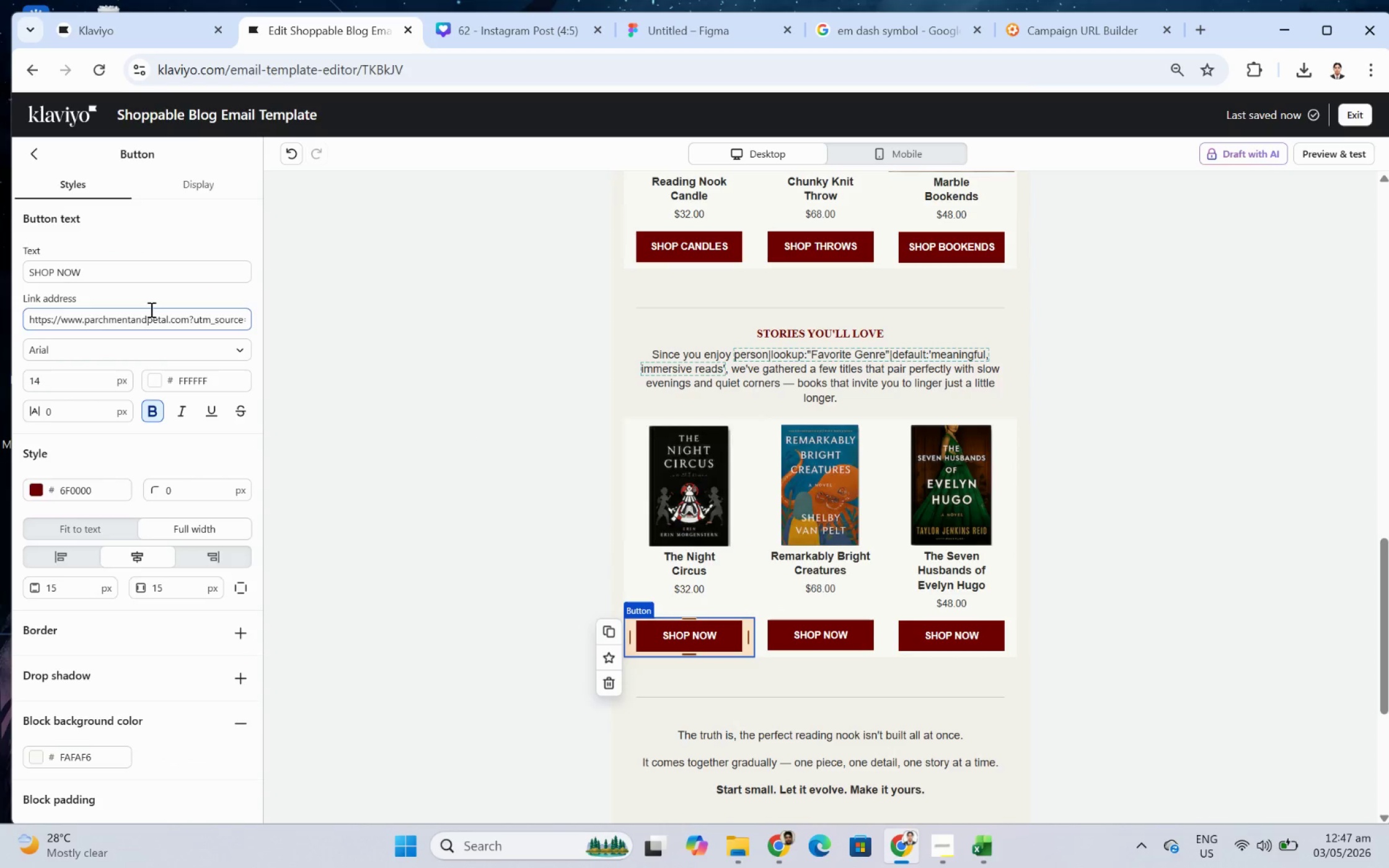 
double_click([151, 309])
 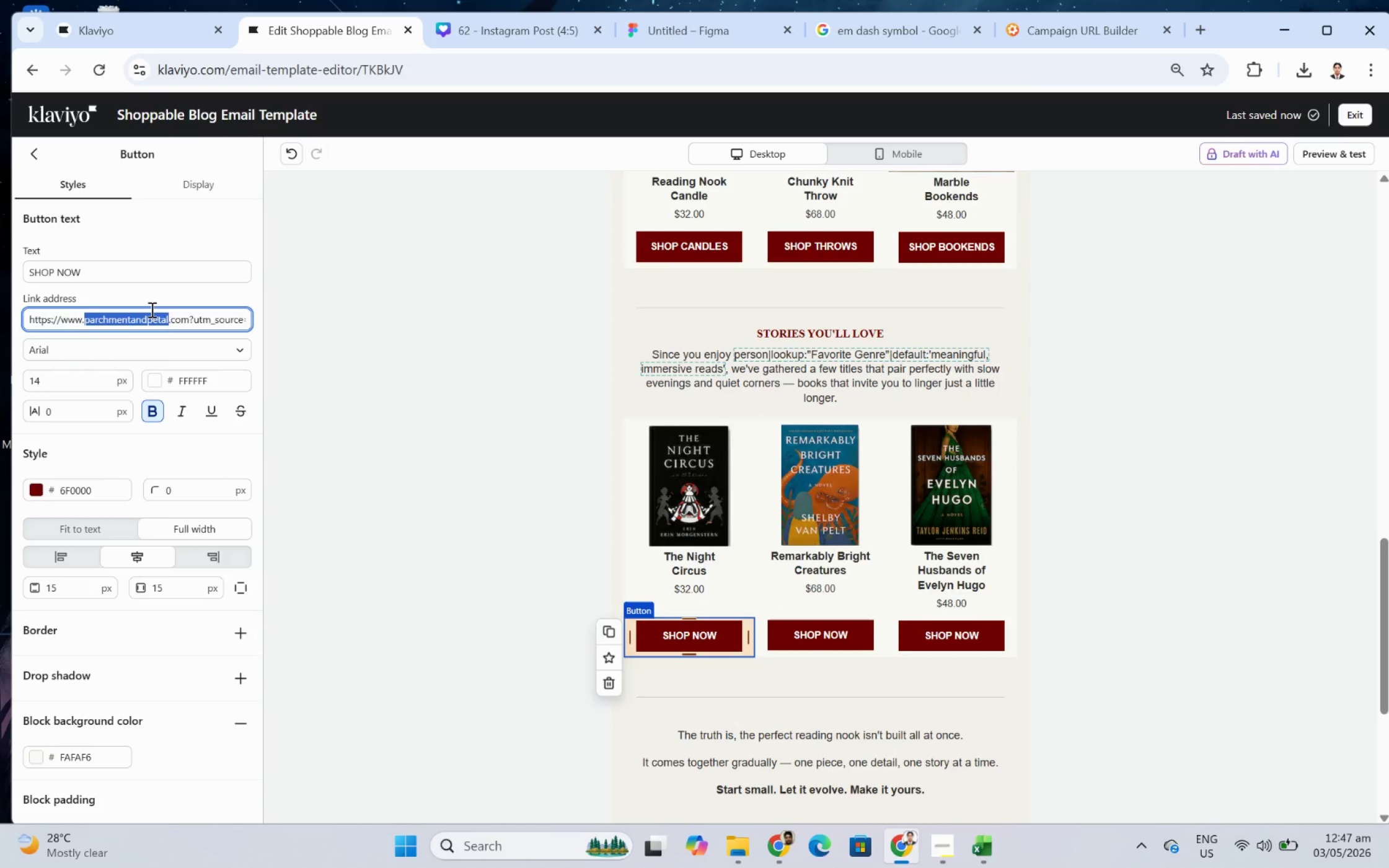 
triple_click([151, 309])
 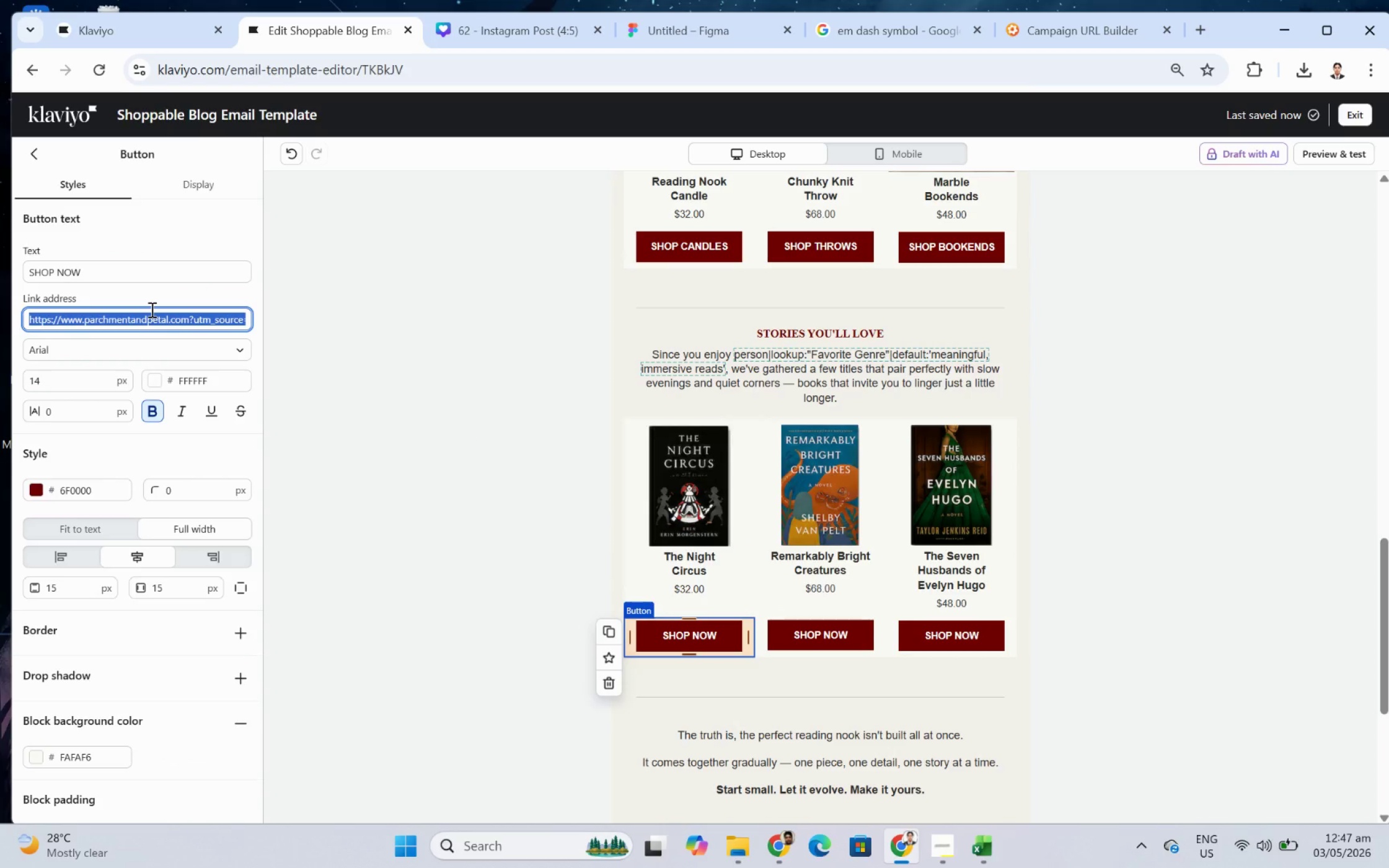 
key(Control+V)
 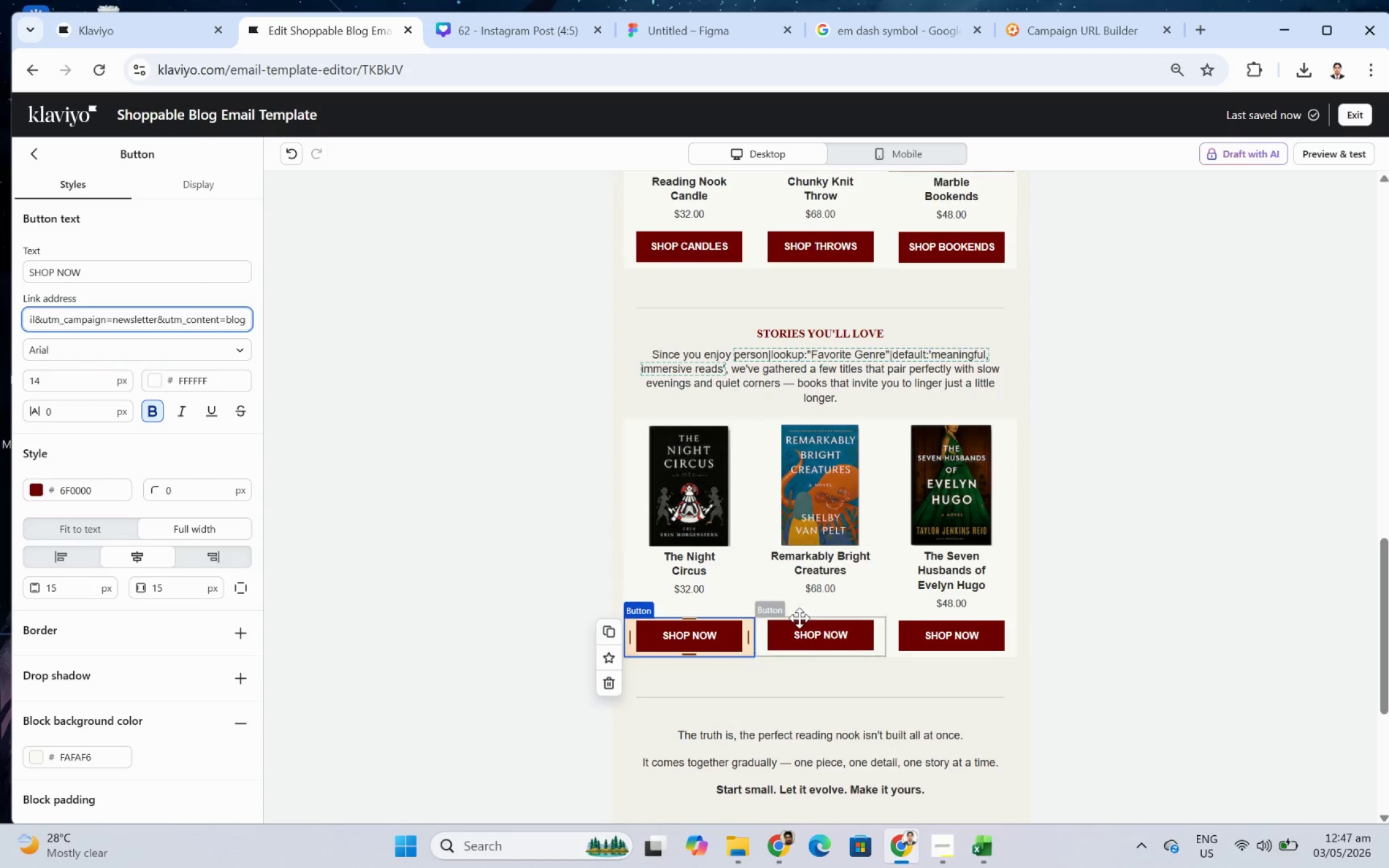 
left_click([809, 631])
 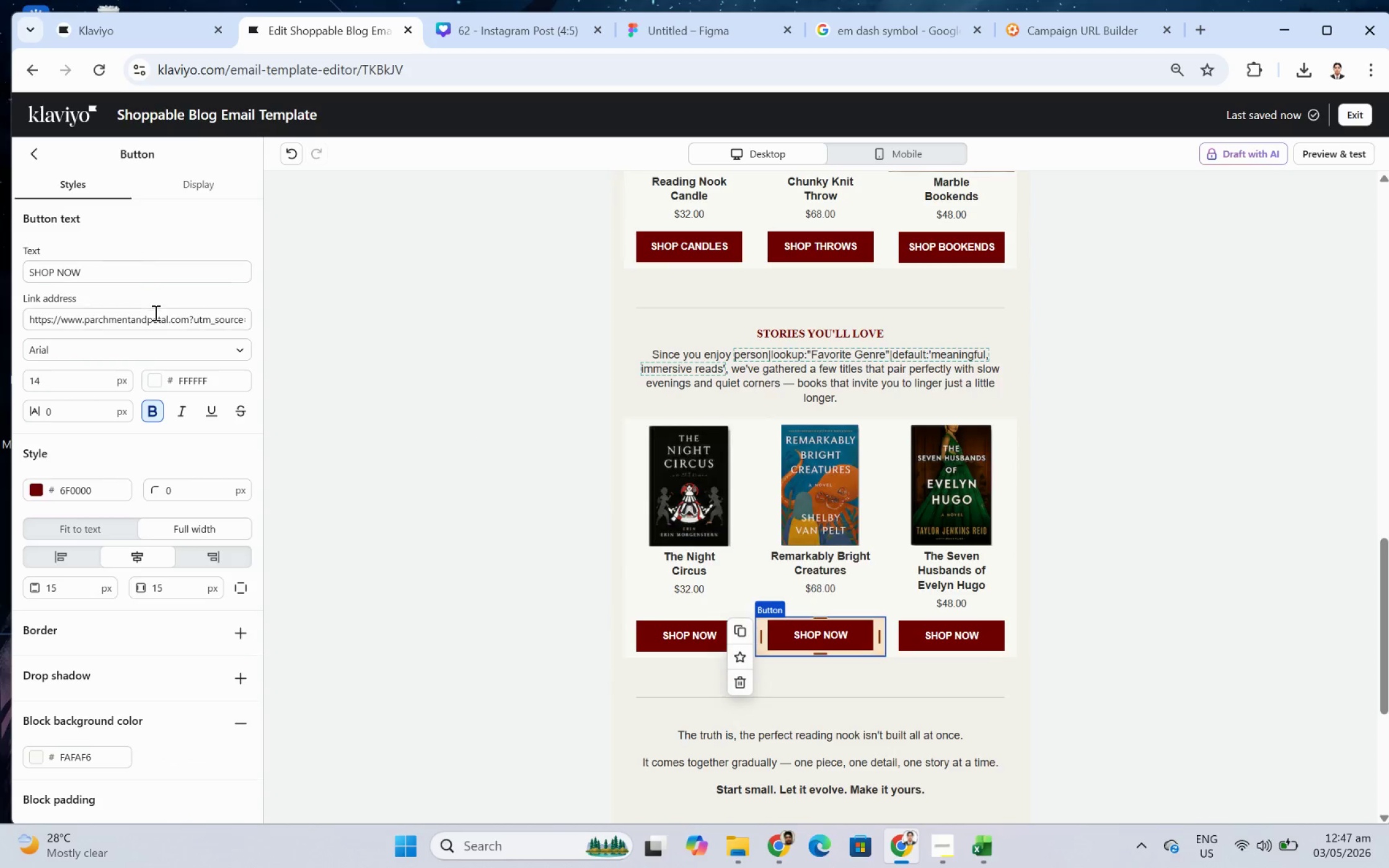 
double_click([158, 318])
 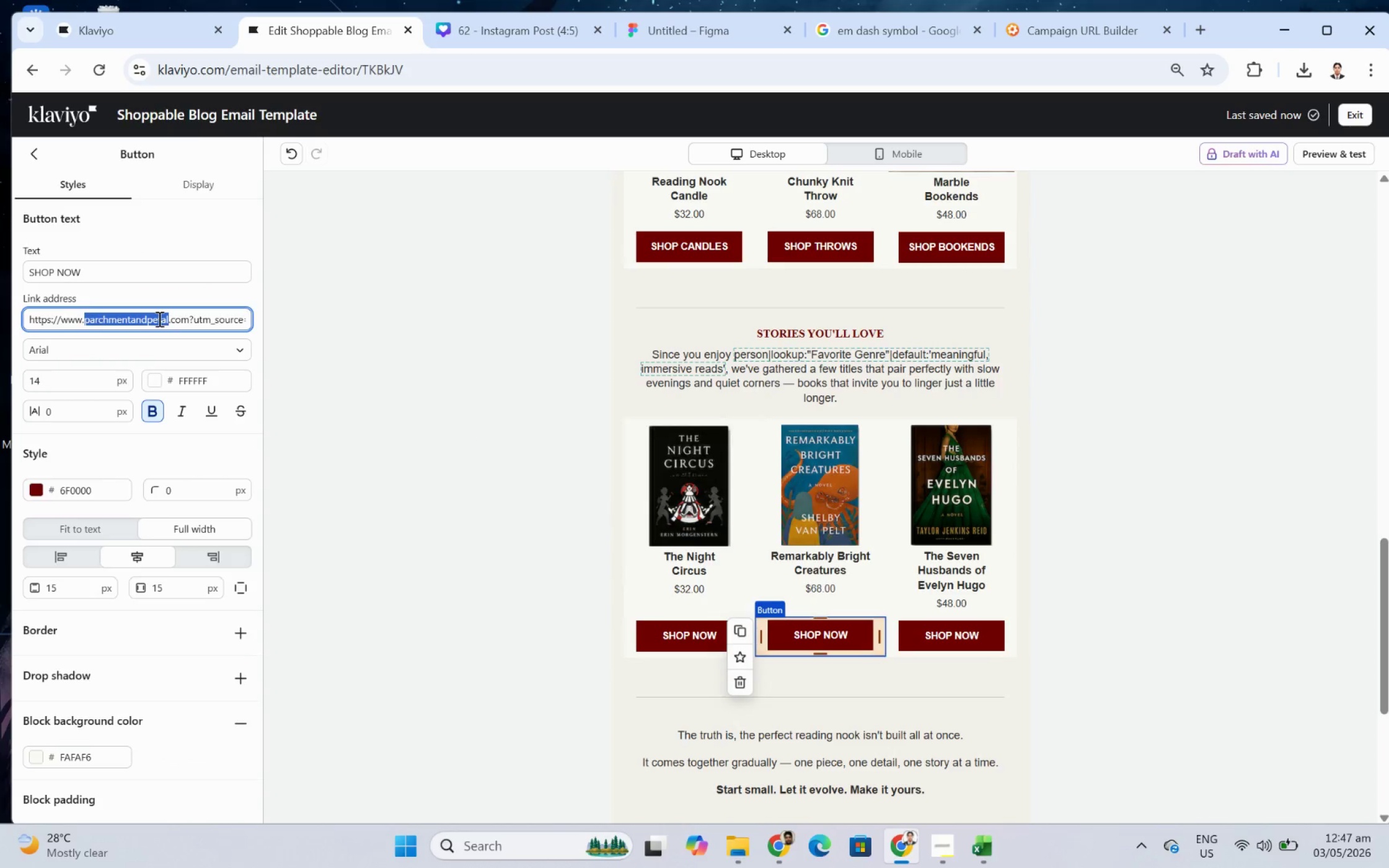 
triple_click([158, 318])
 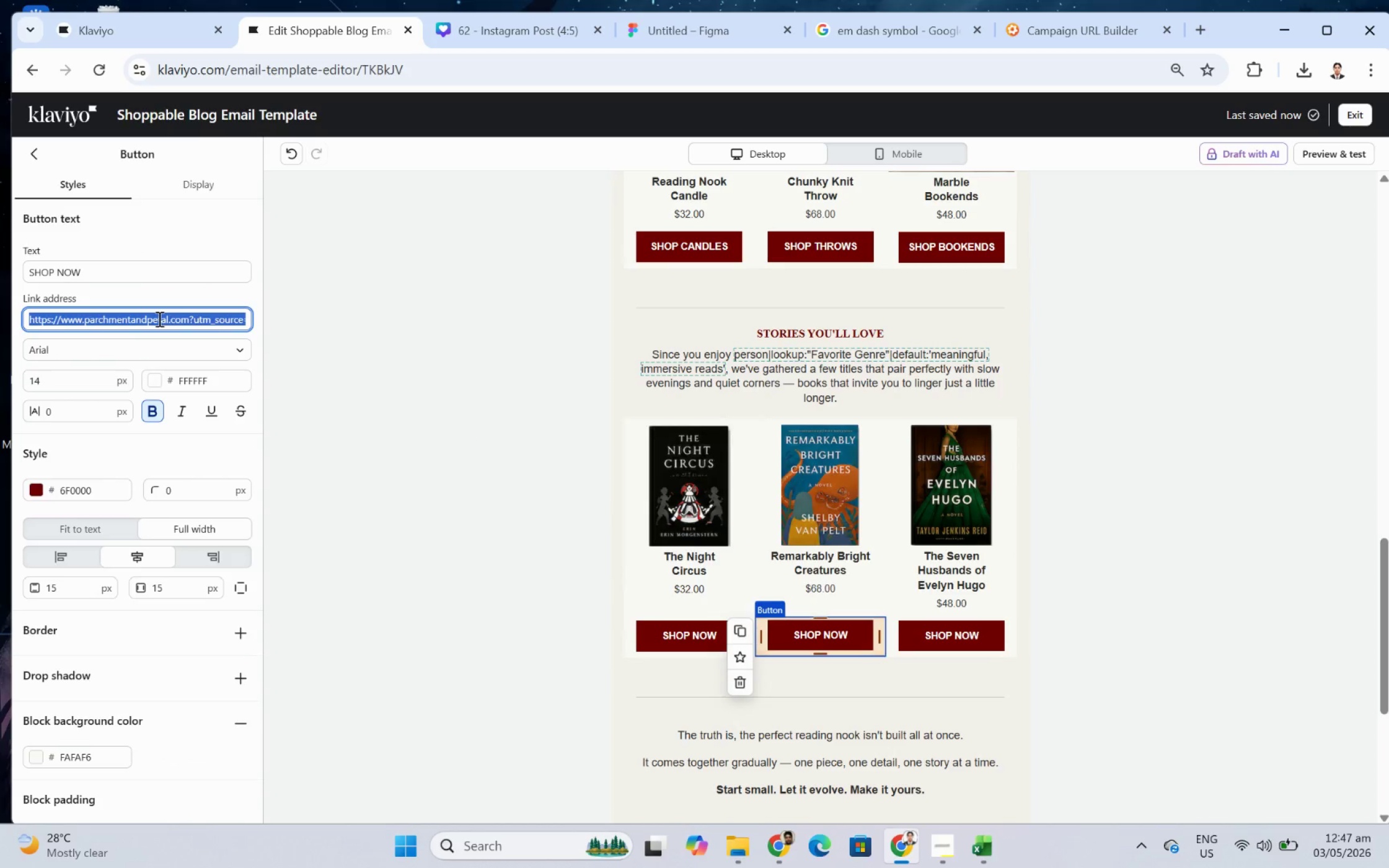 
key(Control+ControlLeft)
 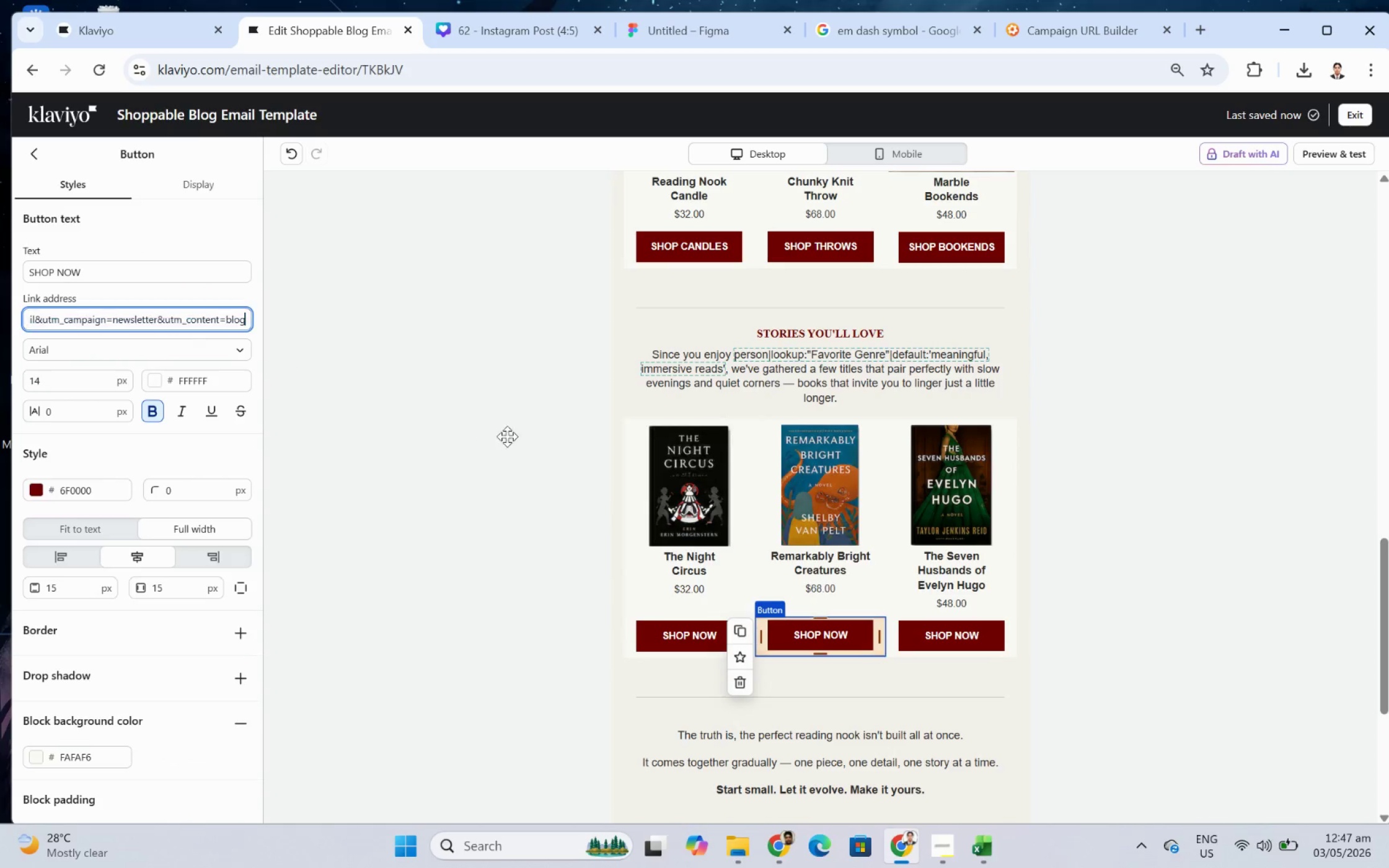 
key(Control+V)
 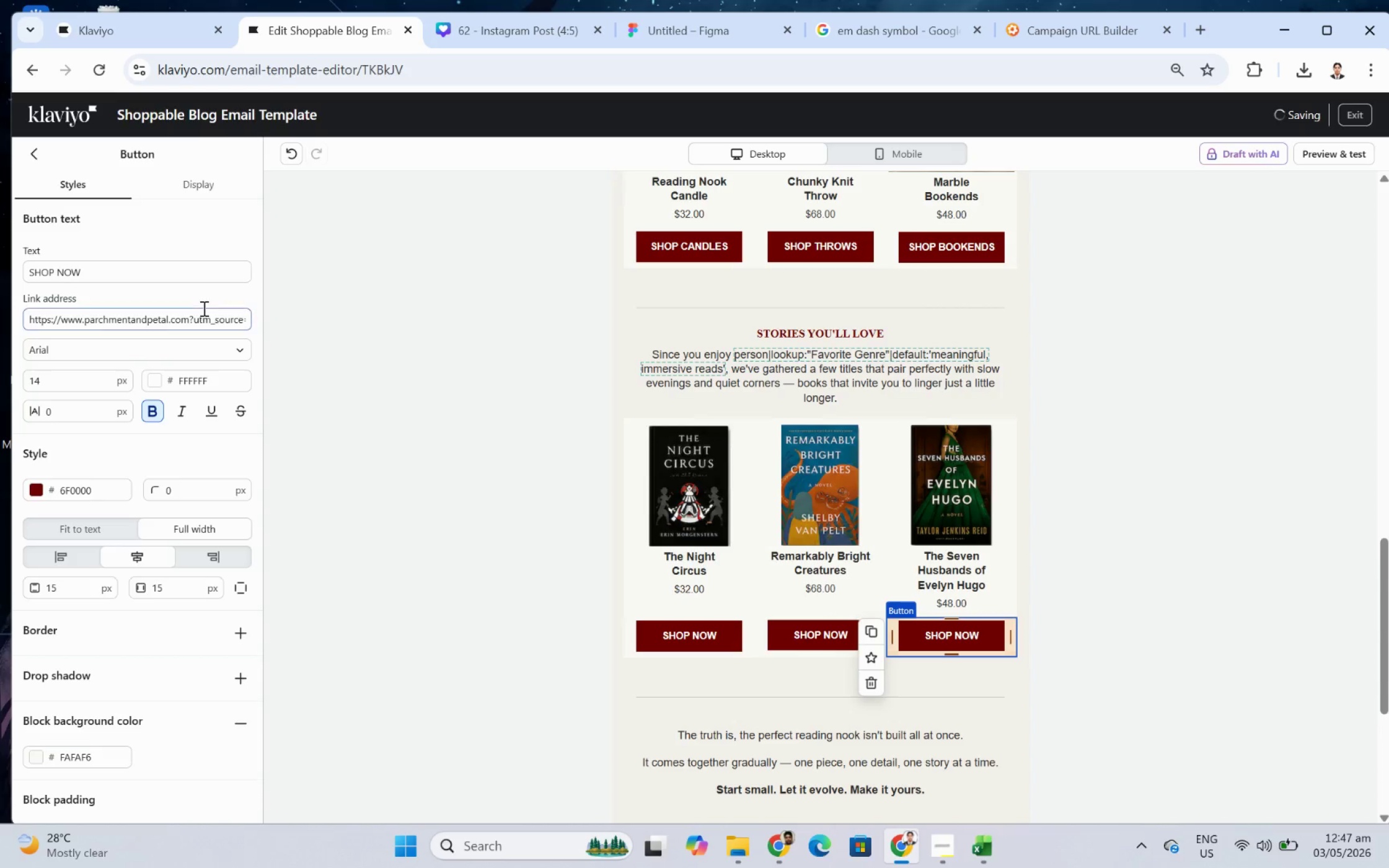 
double_click([204, 316])
 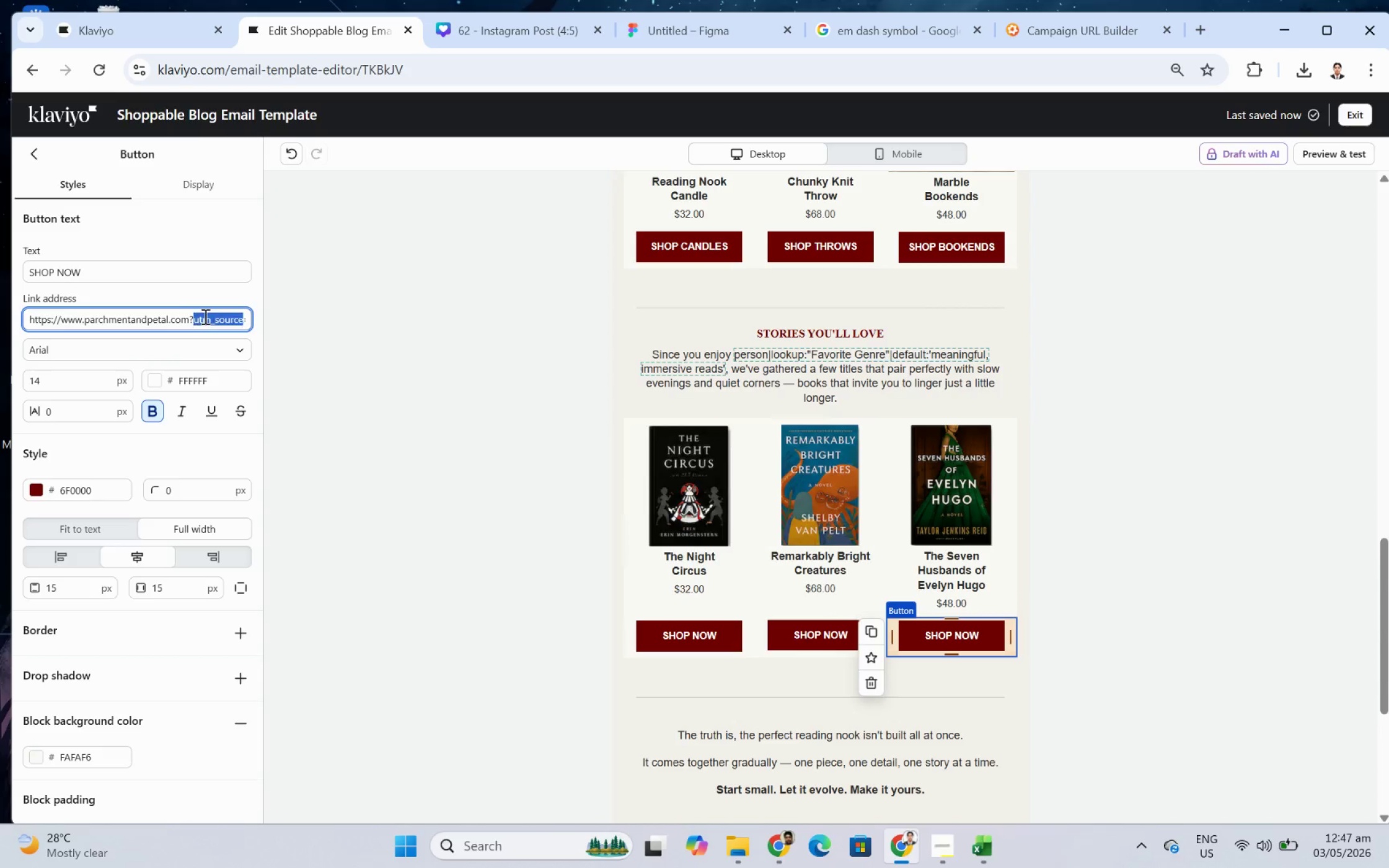 
triple_click([204, 316])
 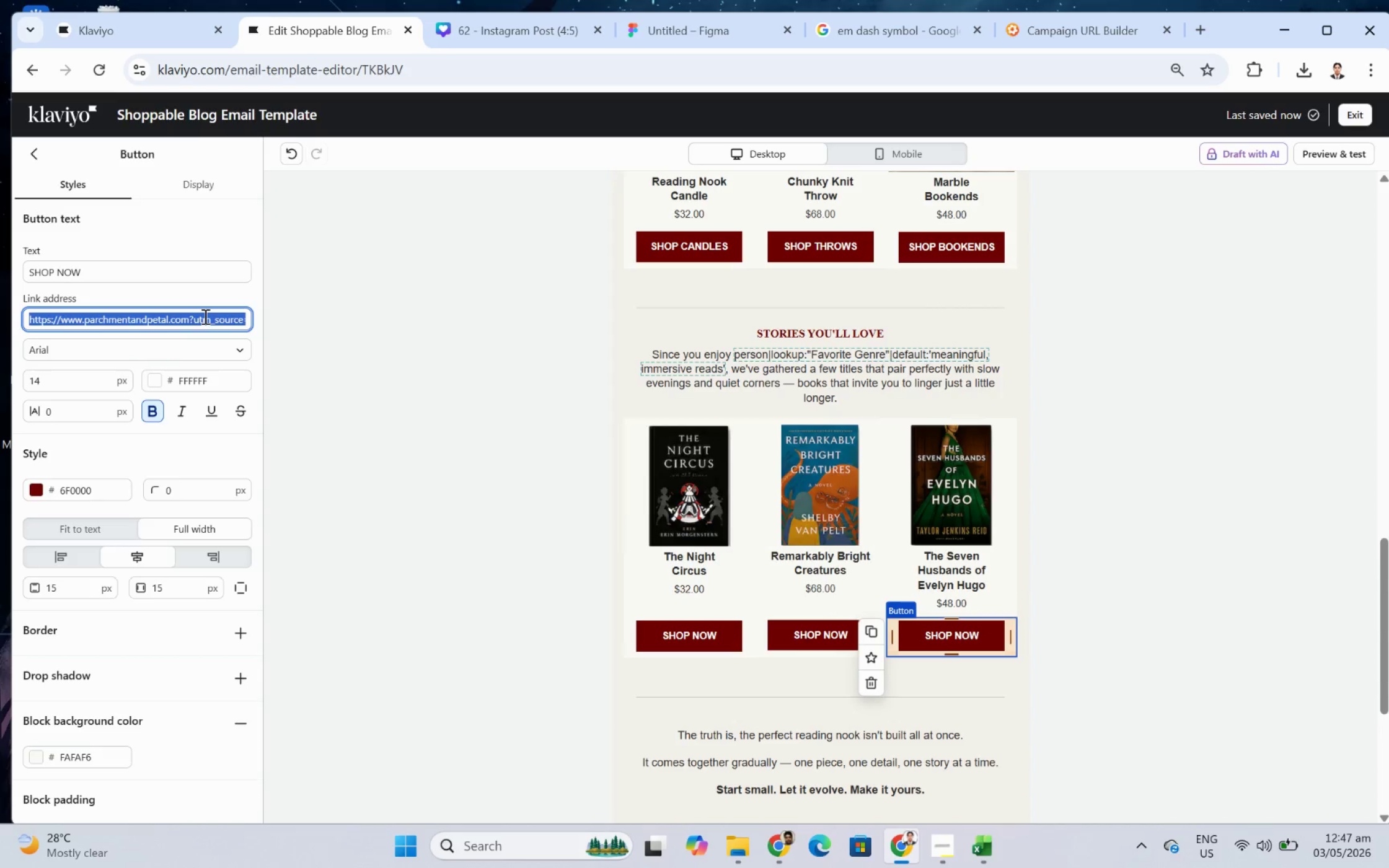 
key(Control+V)
 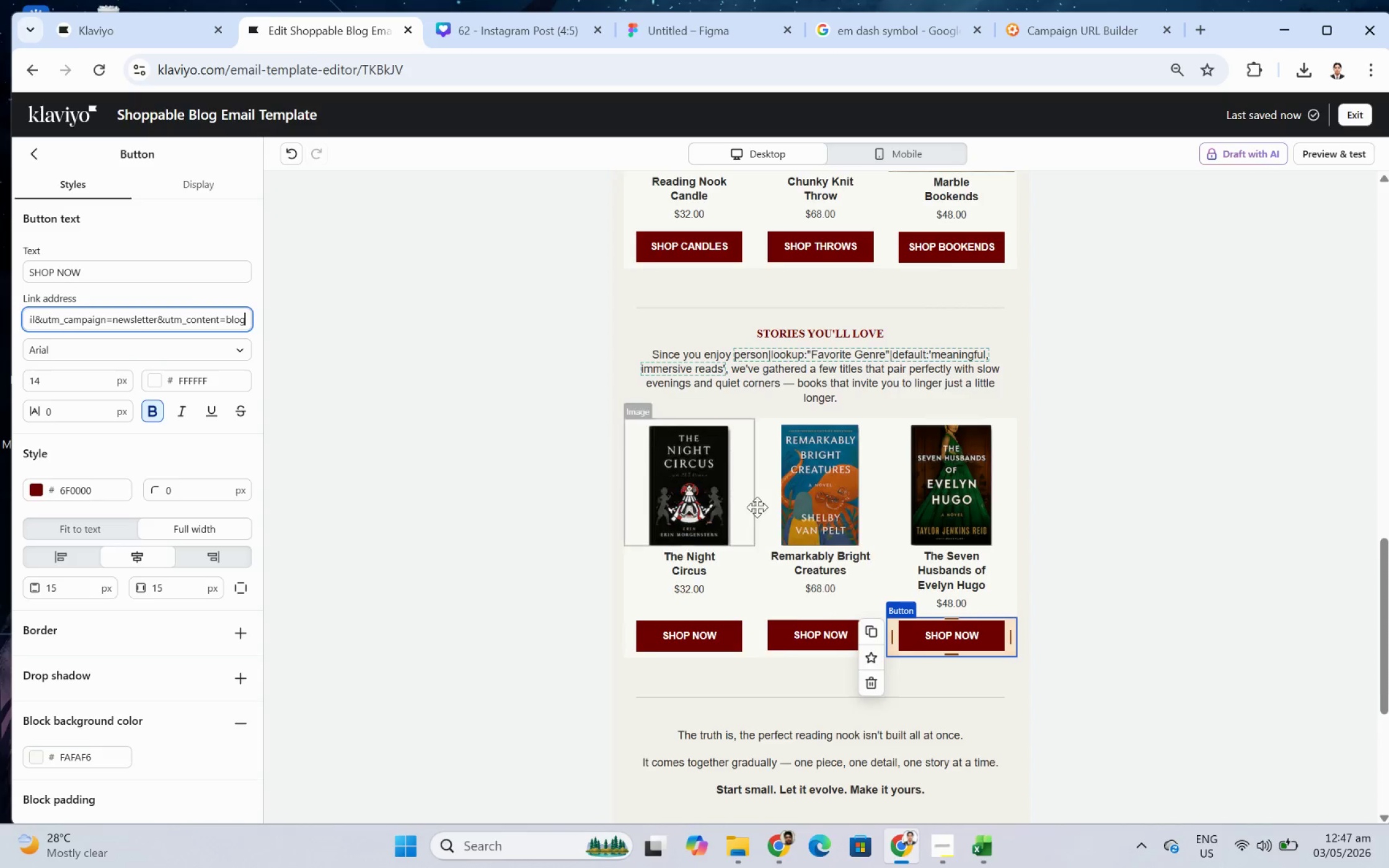 
scroll: coordinate [778, 510], scroll_direction: down, amount: 4.0
 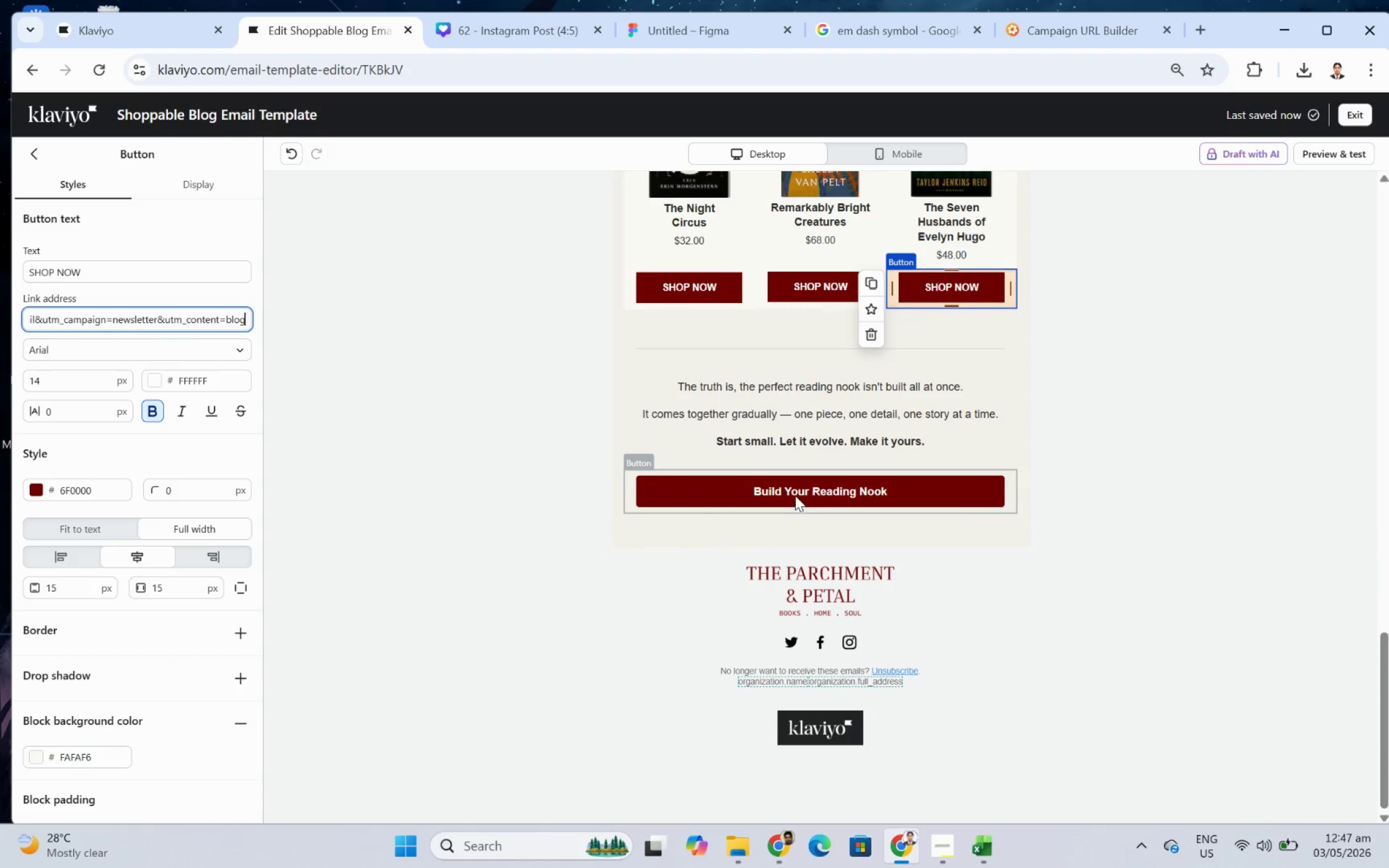 
left_click([795, 489])
 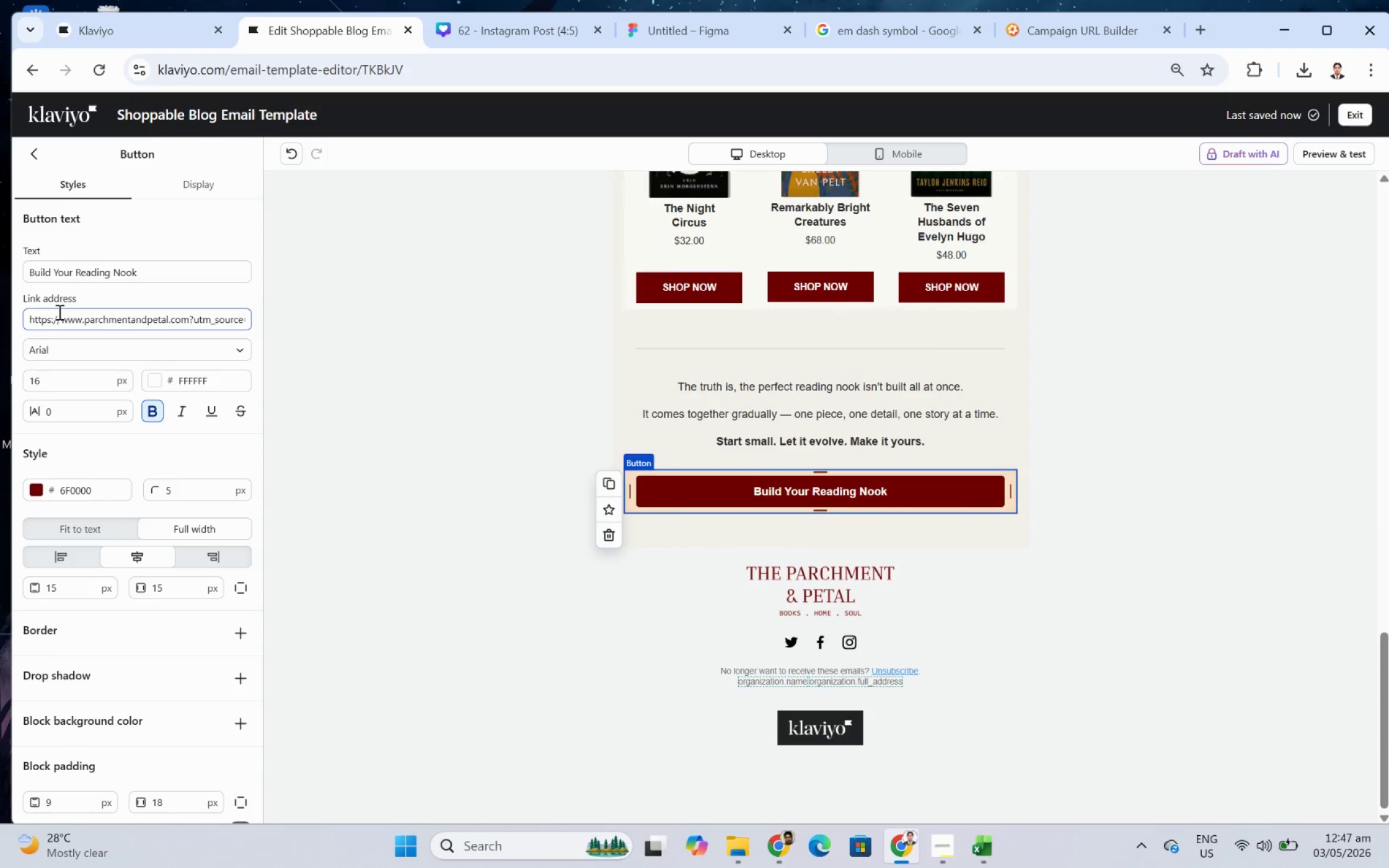 
double_click([77, 322])
 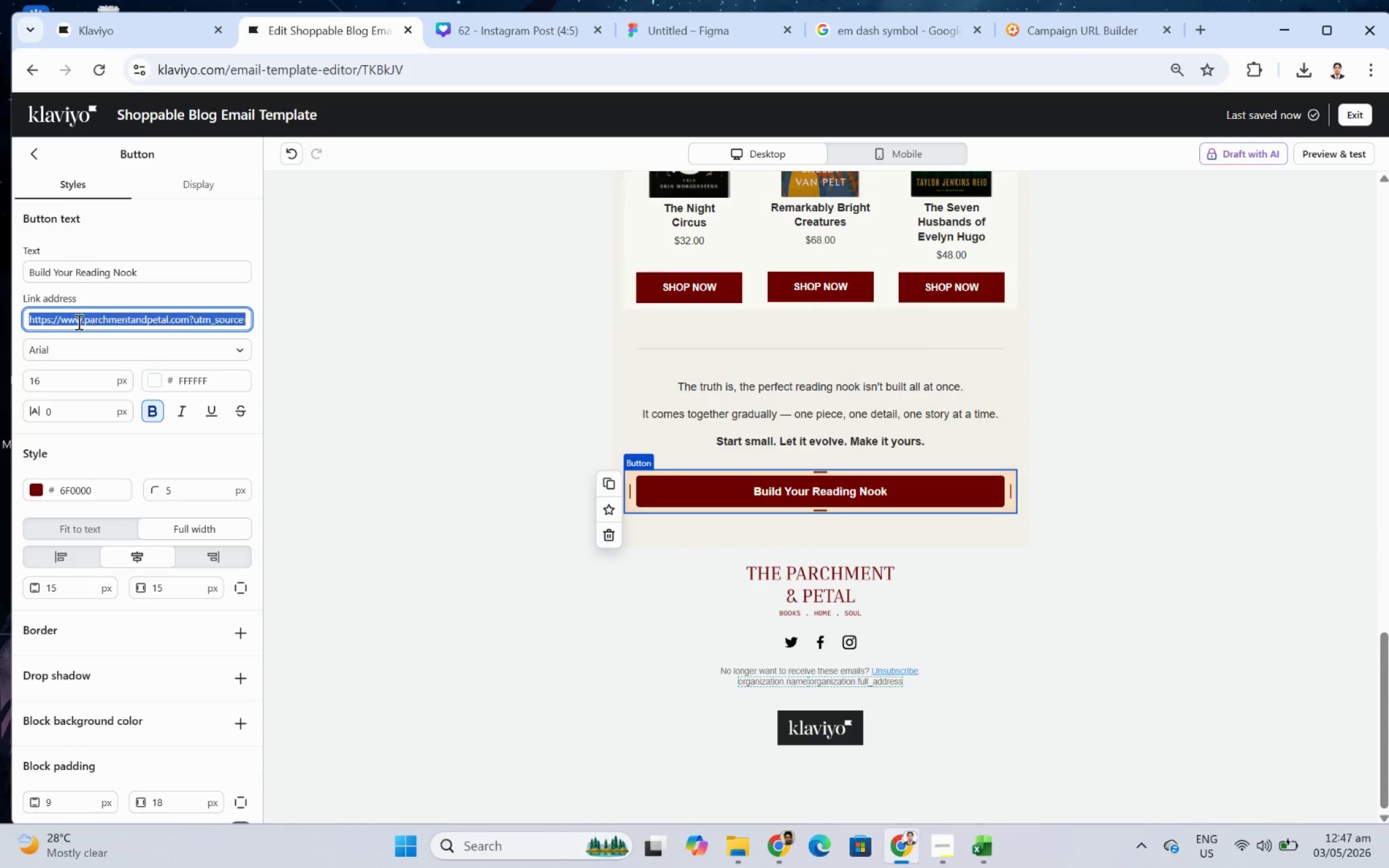 
triple_click([77, 322])
 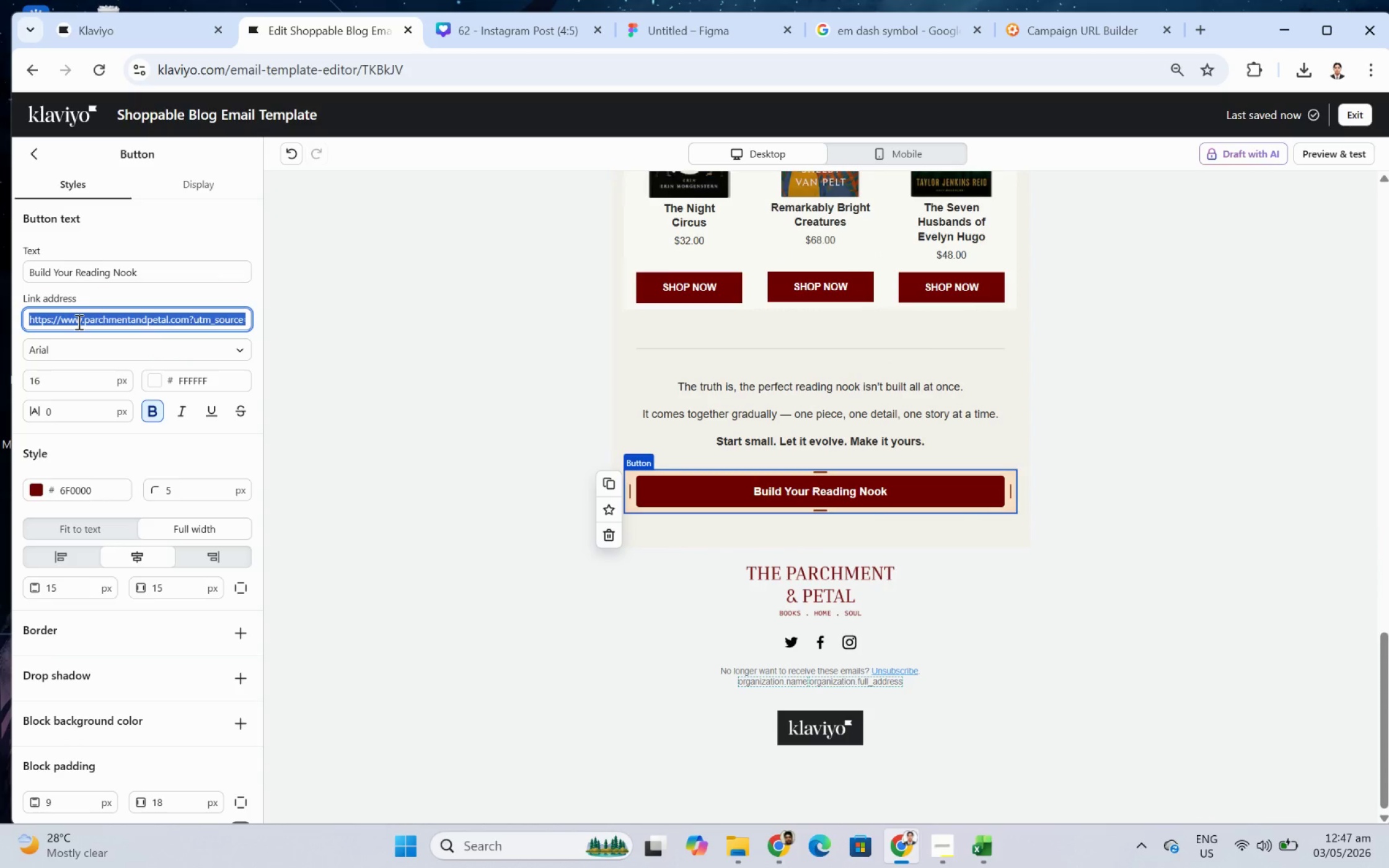 
key(Control+V)
 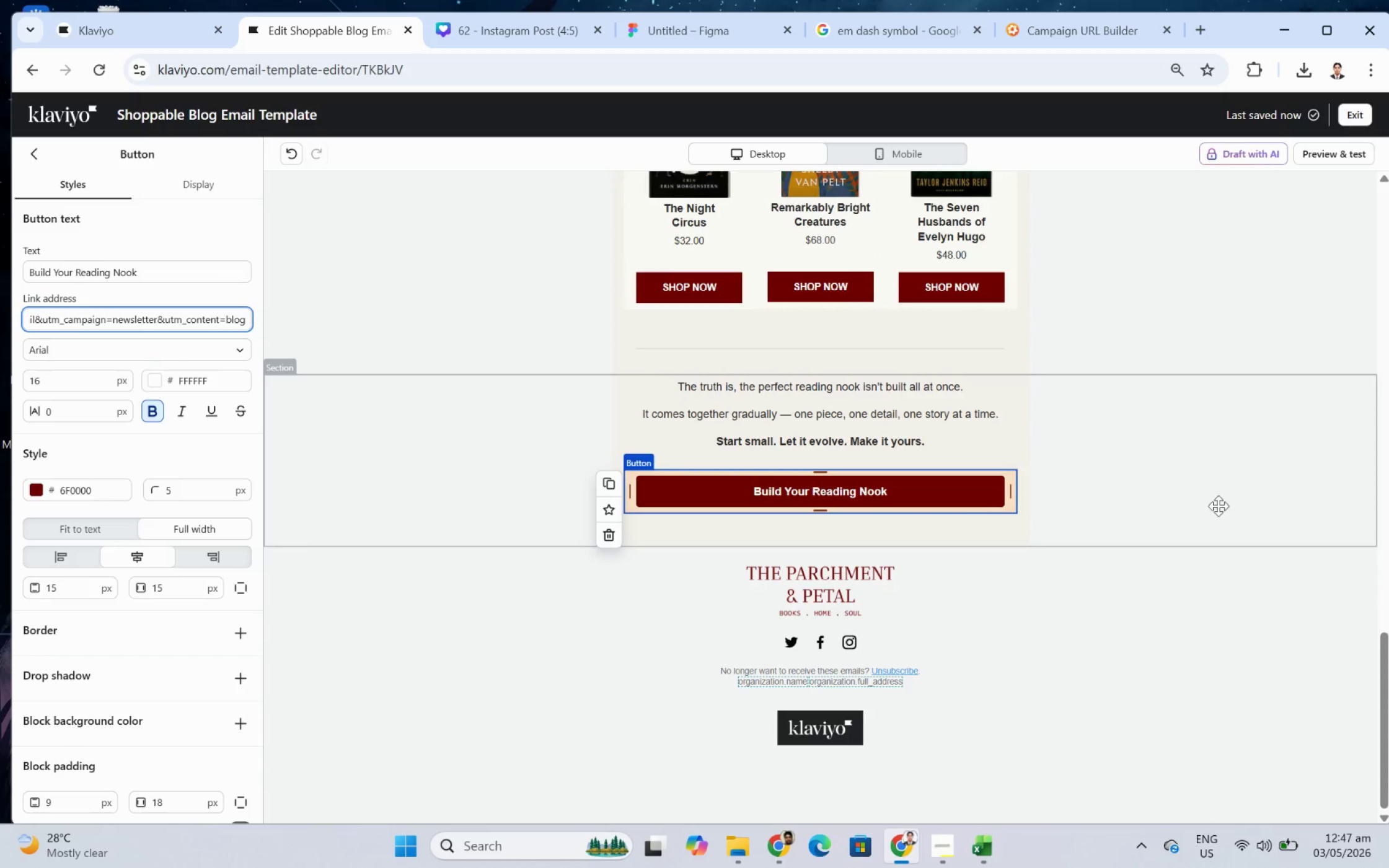 
left_click([1199, 512])
 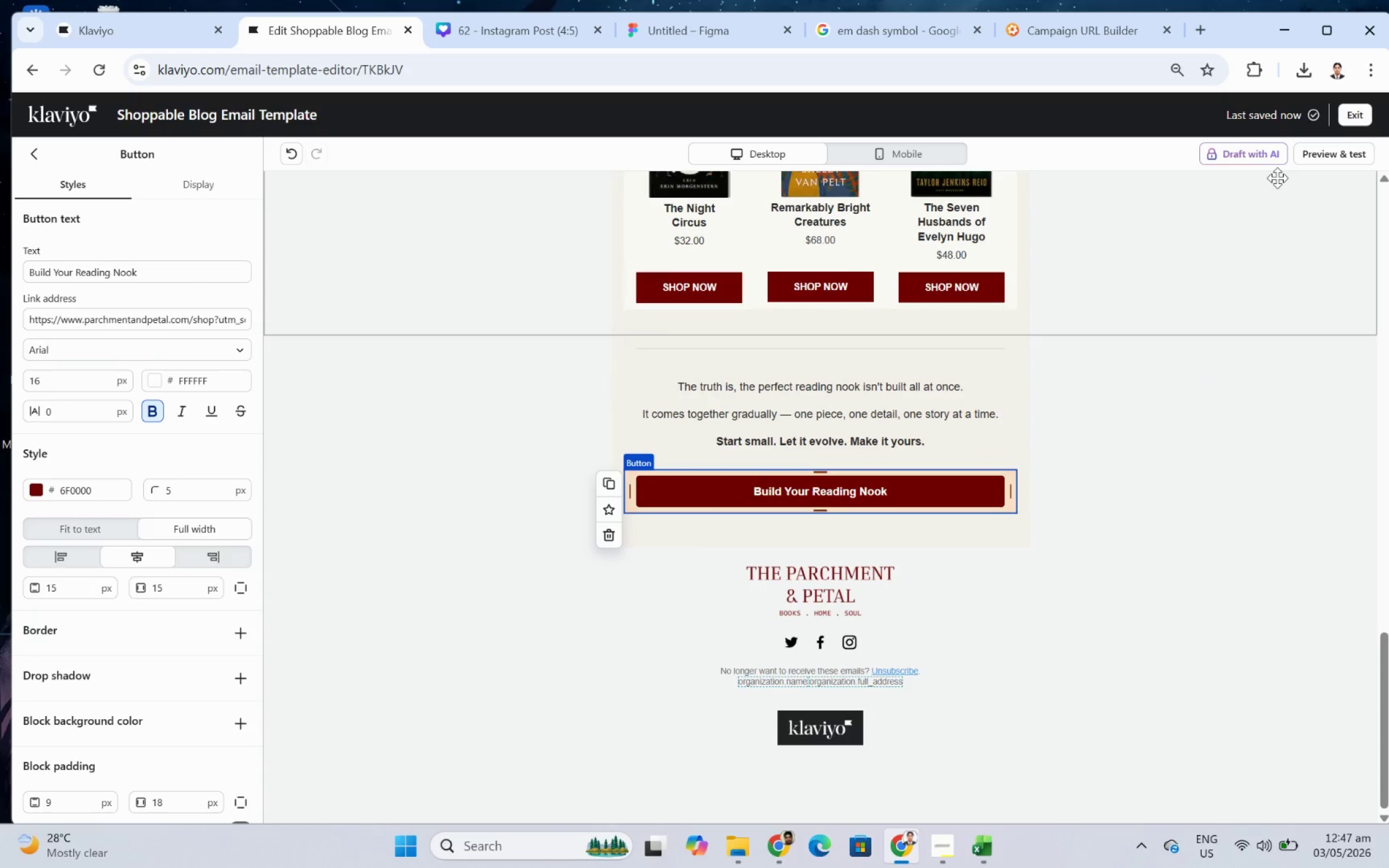 
wait(8.81)
 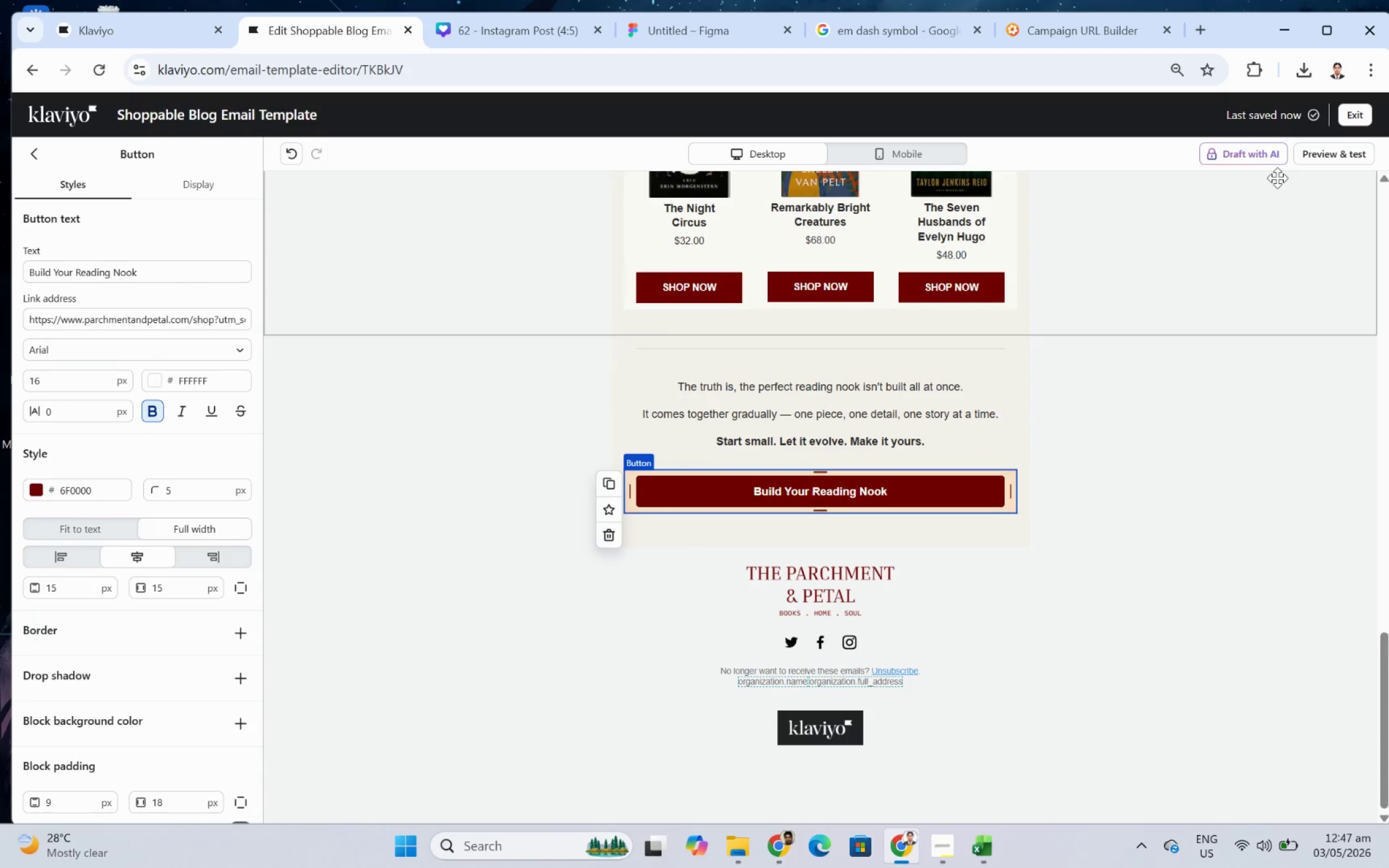 
left_click([1365, 117])
 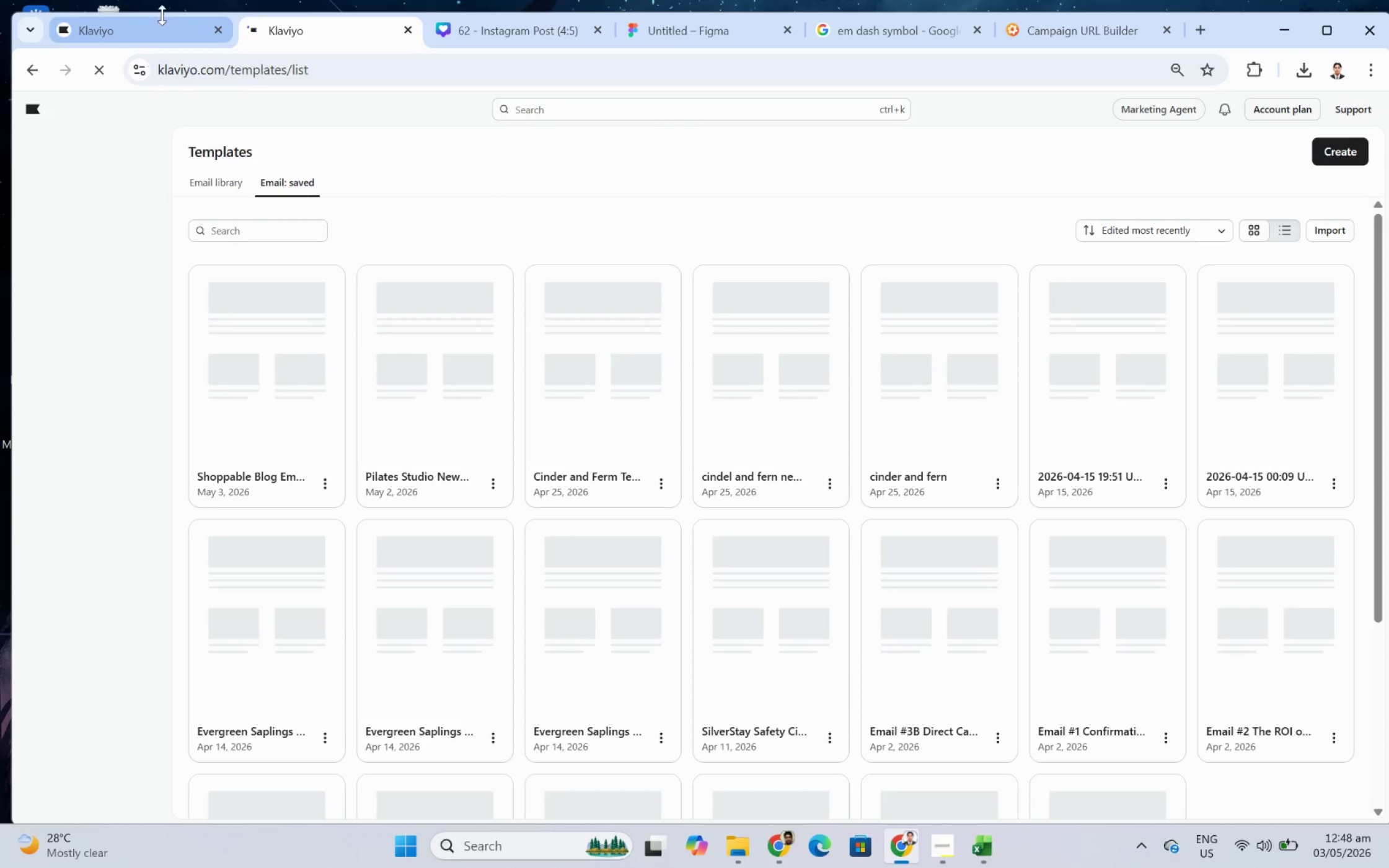 
wait(5.7)
 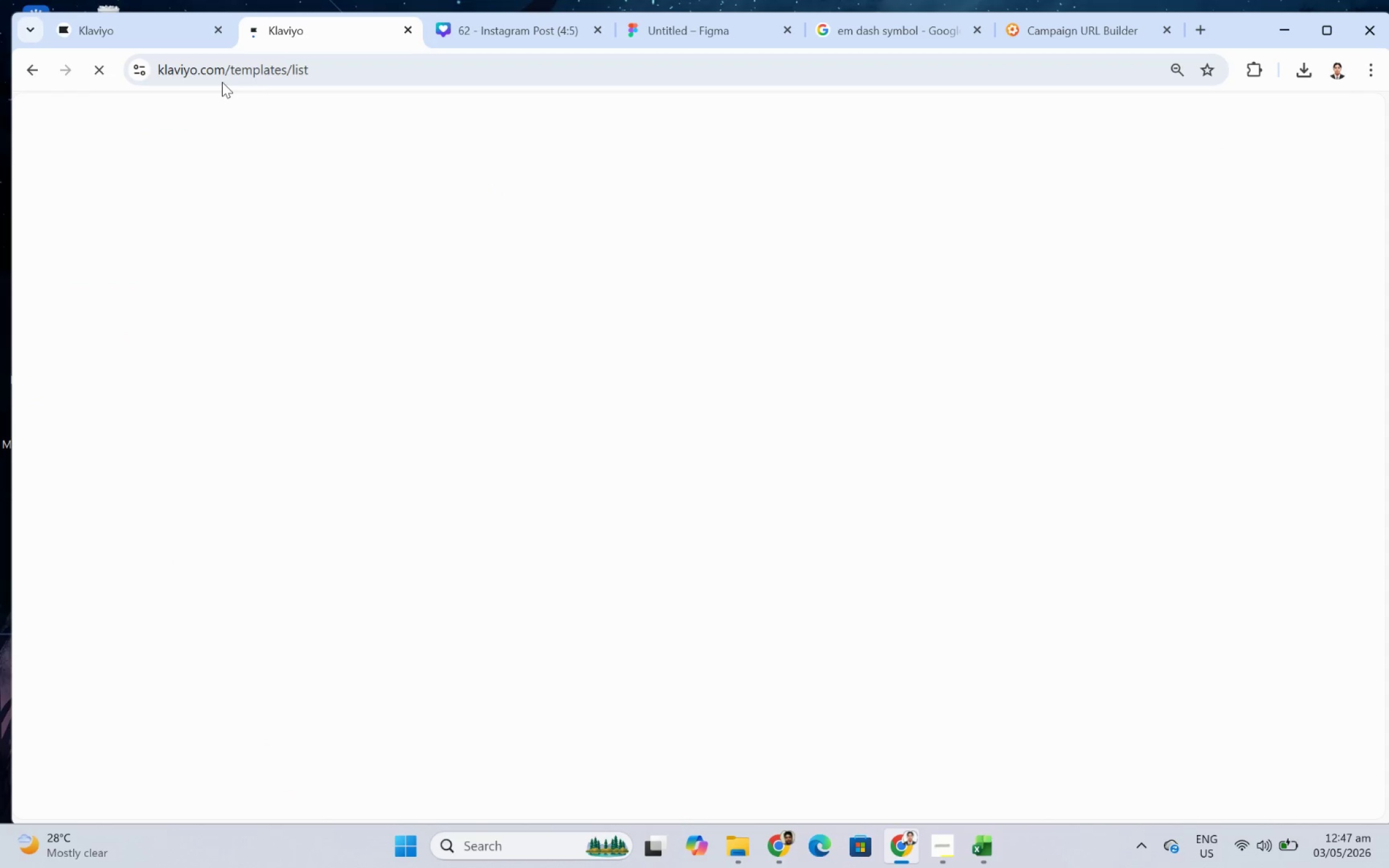 
left_click([243, 24])
 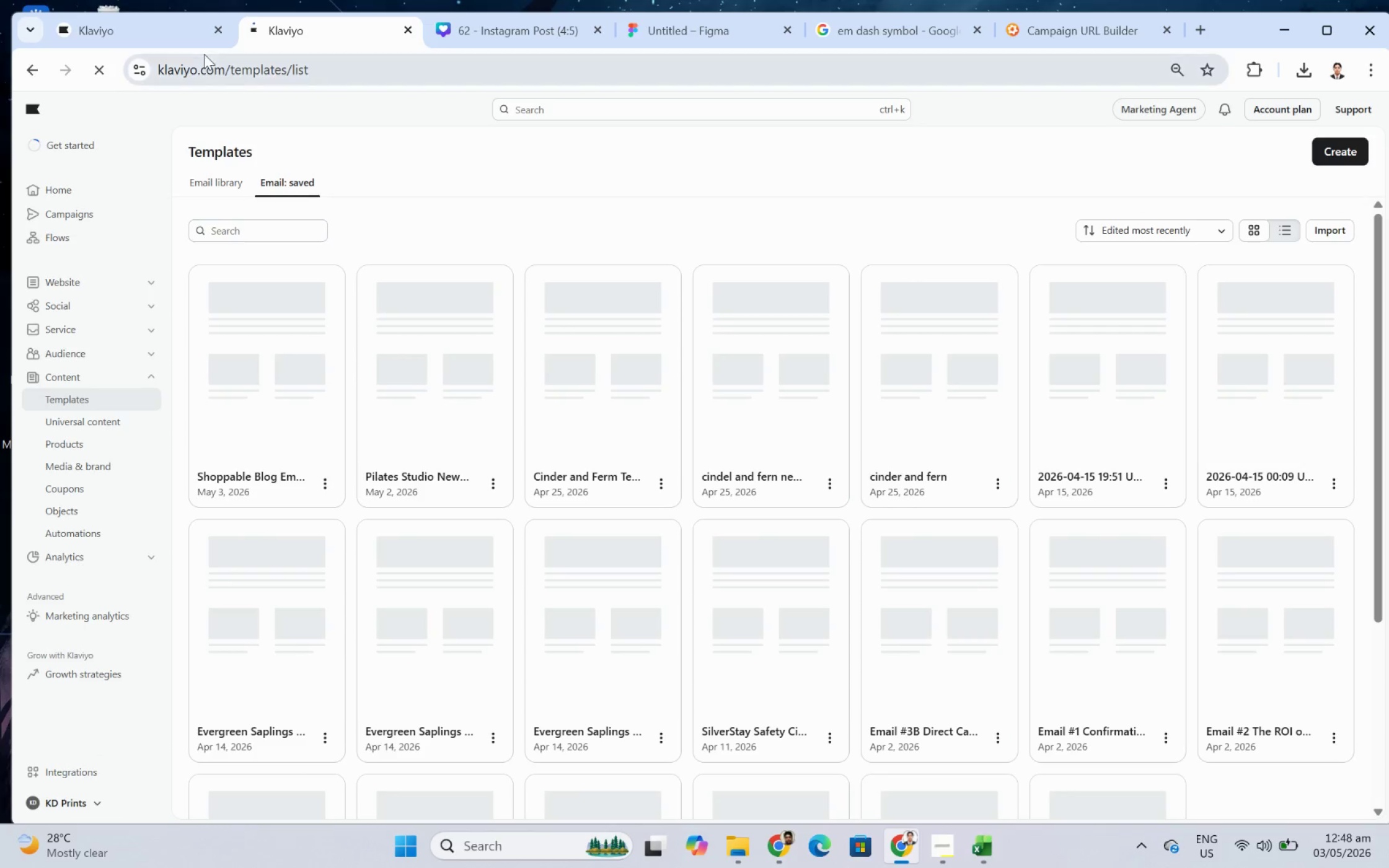 
left_click([219, 31])
 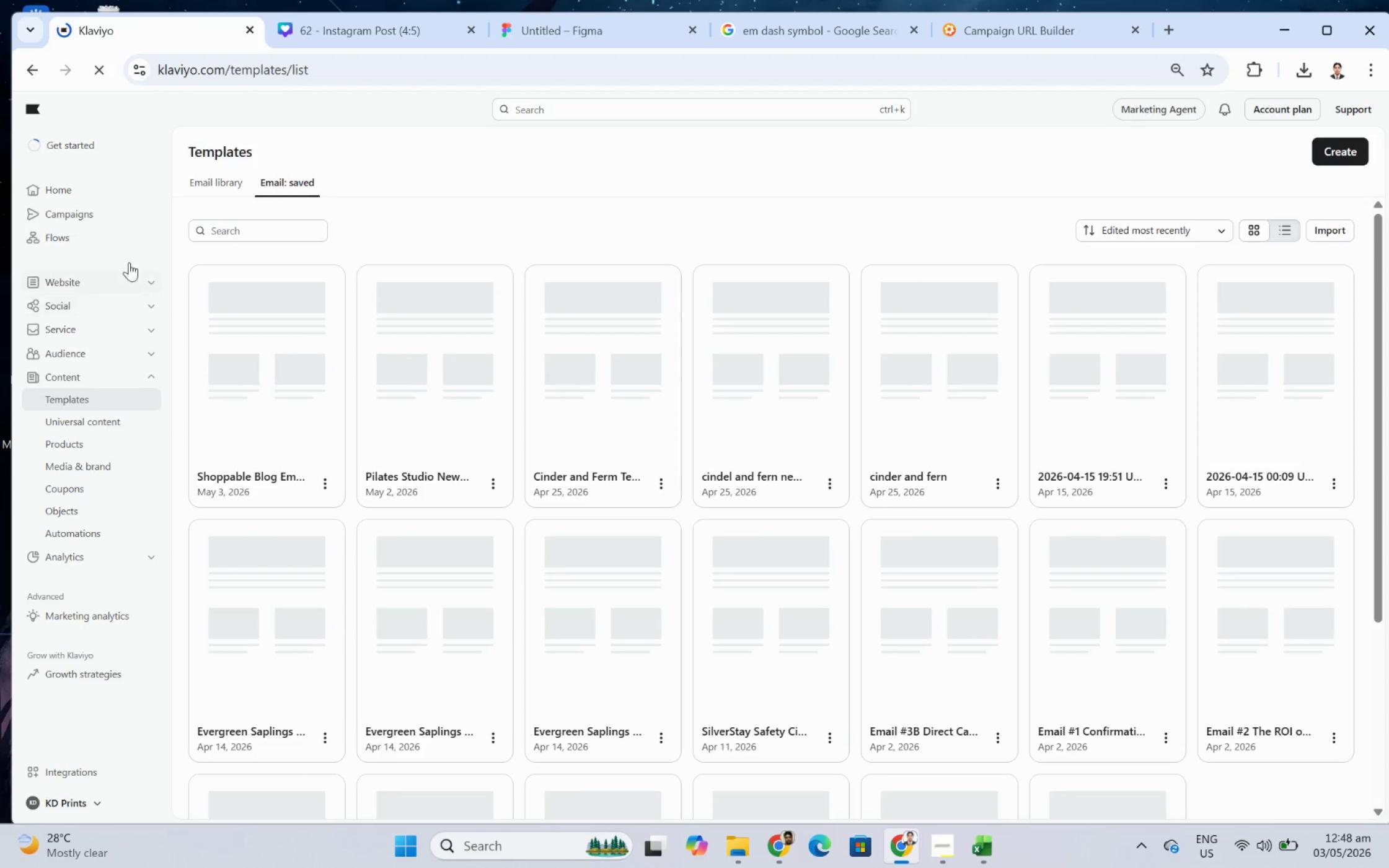 
left_click([130, 233])